 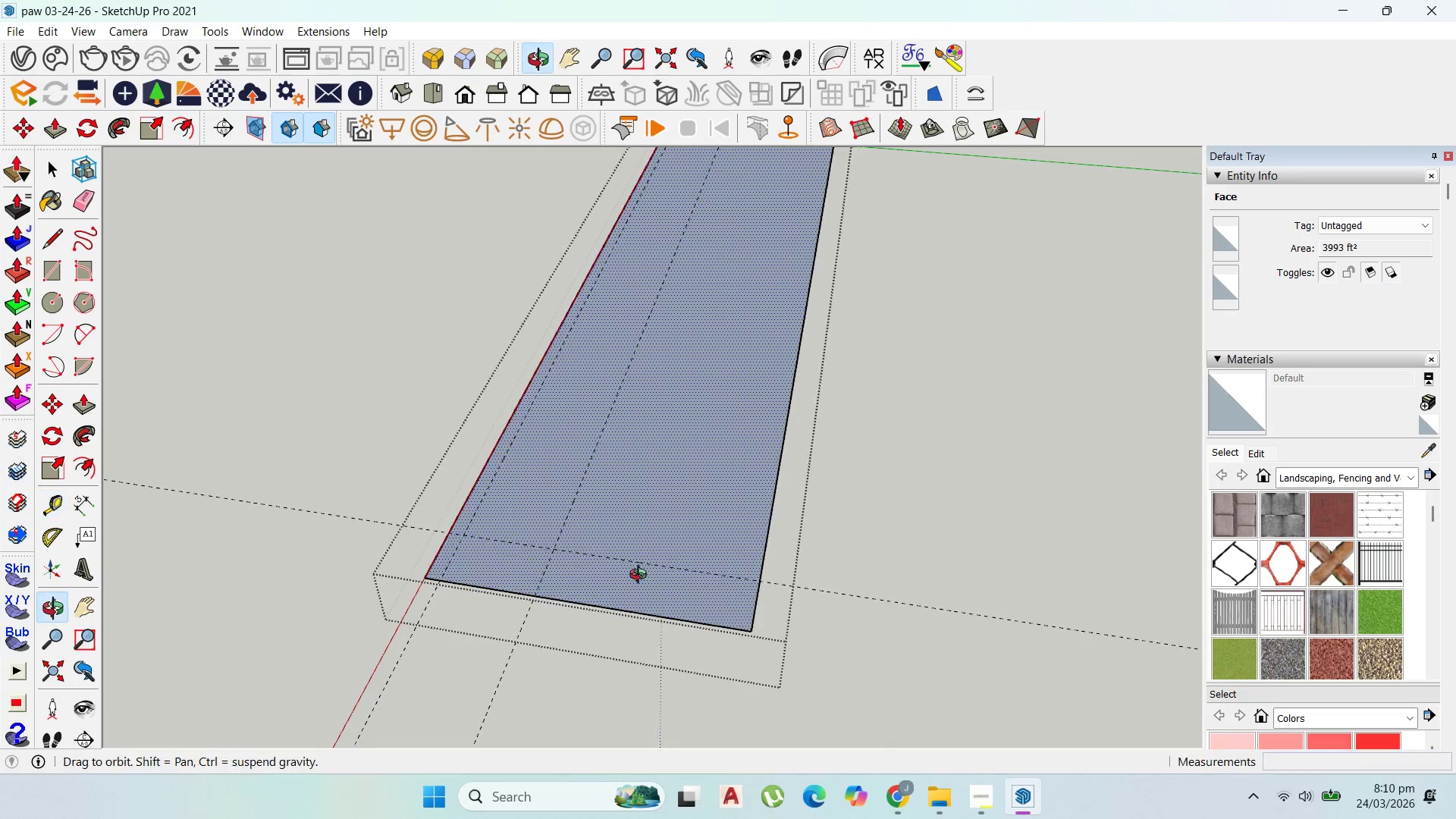 
scroll: coordinate [592, 563], scroll_direction: up, amount: 1.0
 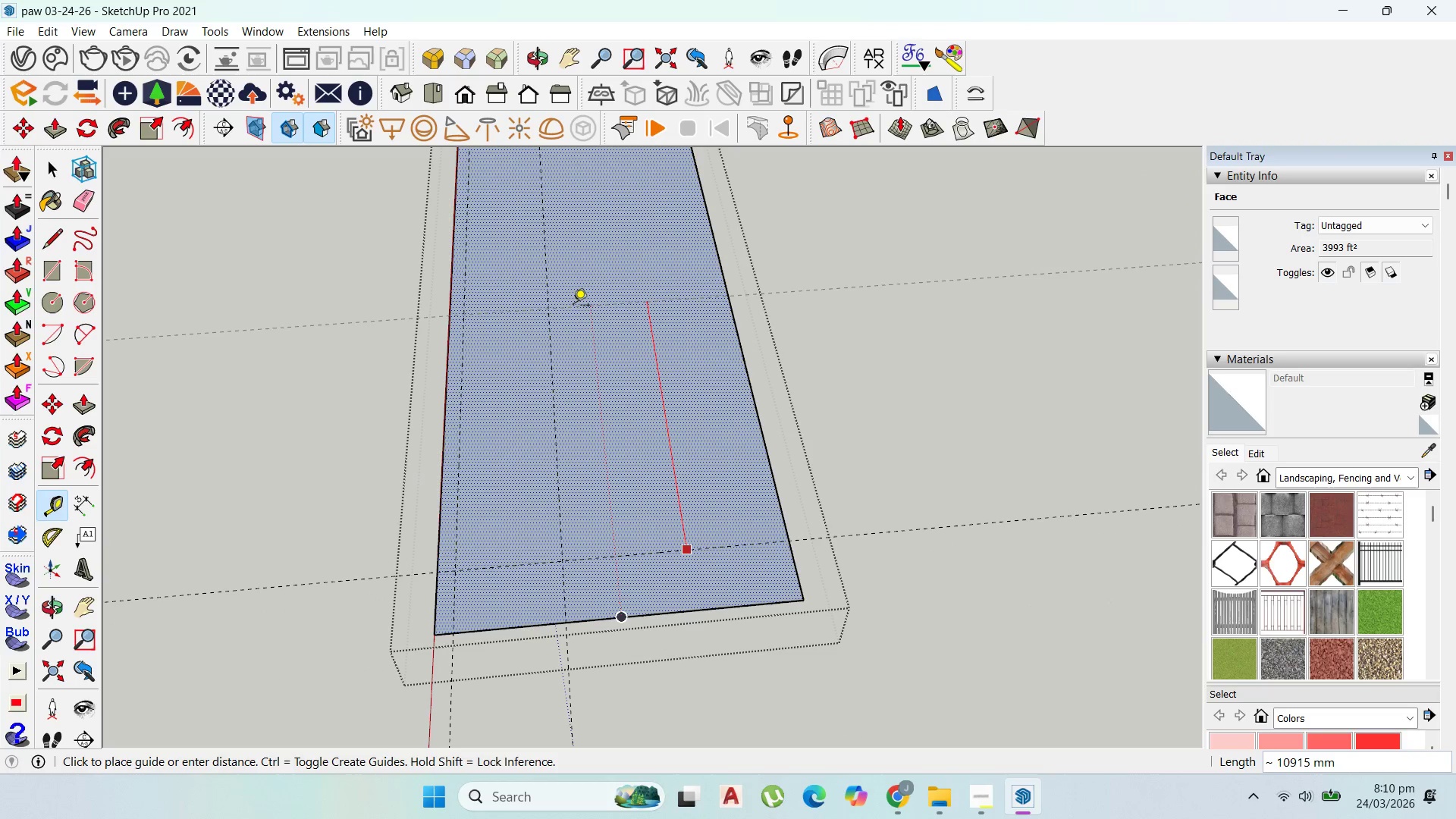 
key(Escape)
 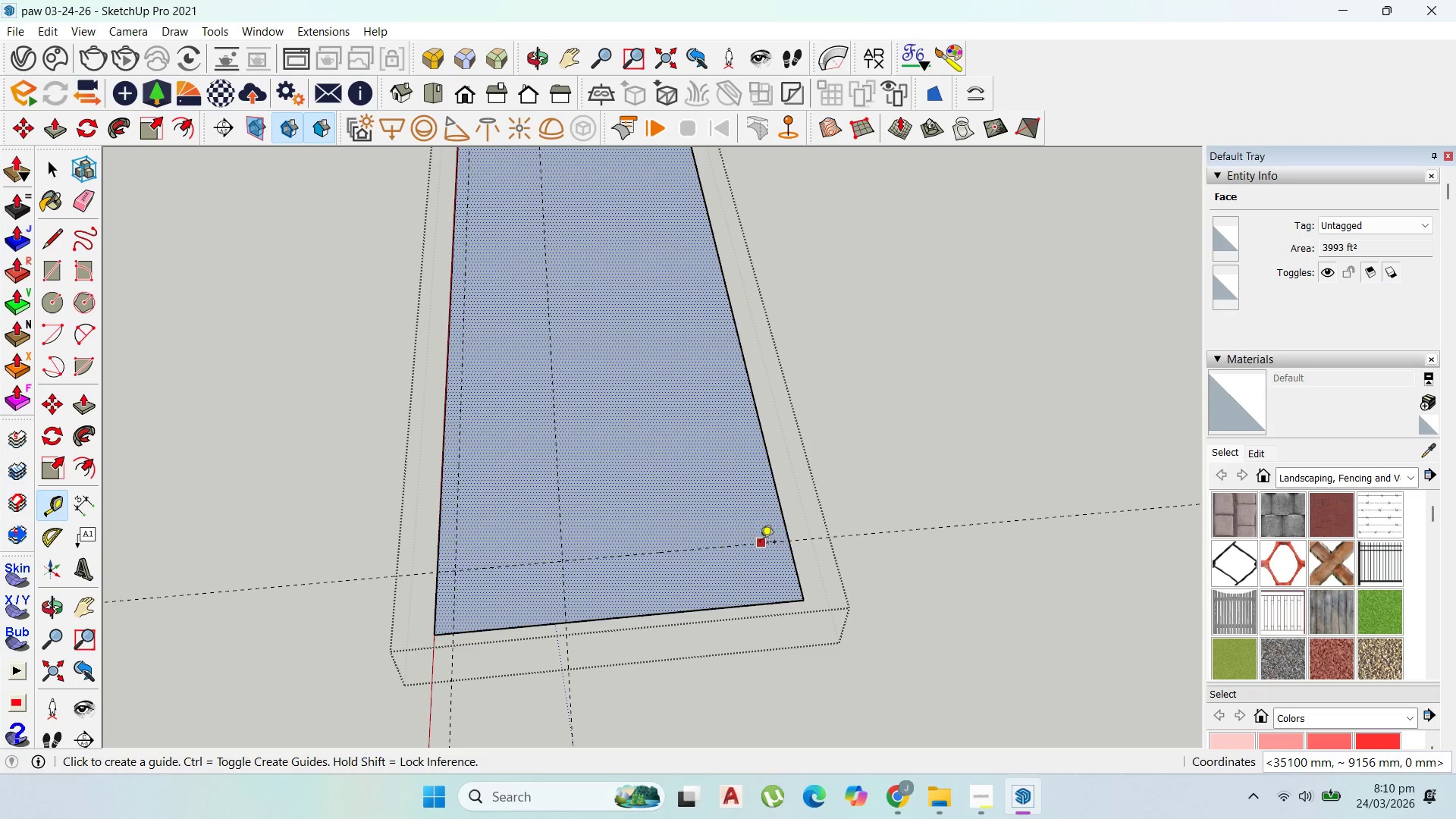 
scroll: coordinate [791, 538], scroll_direction: up, amount: 1.0
 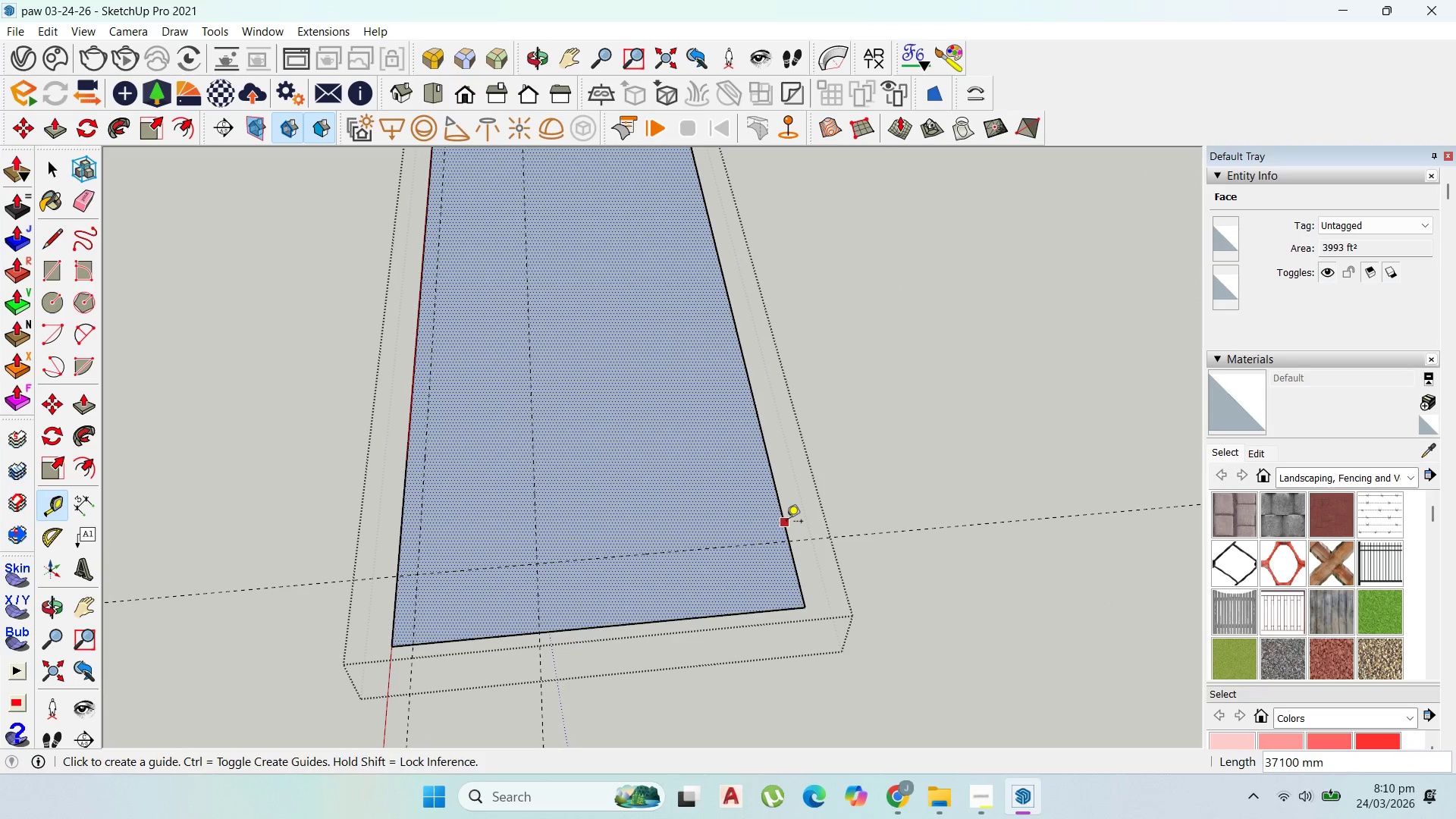 
left_click([786, 522])
 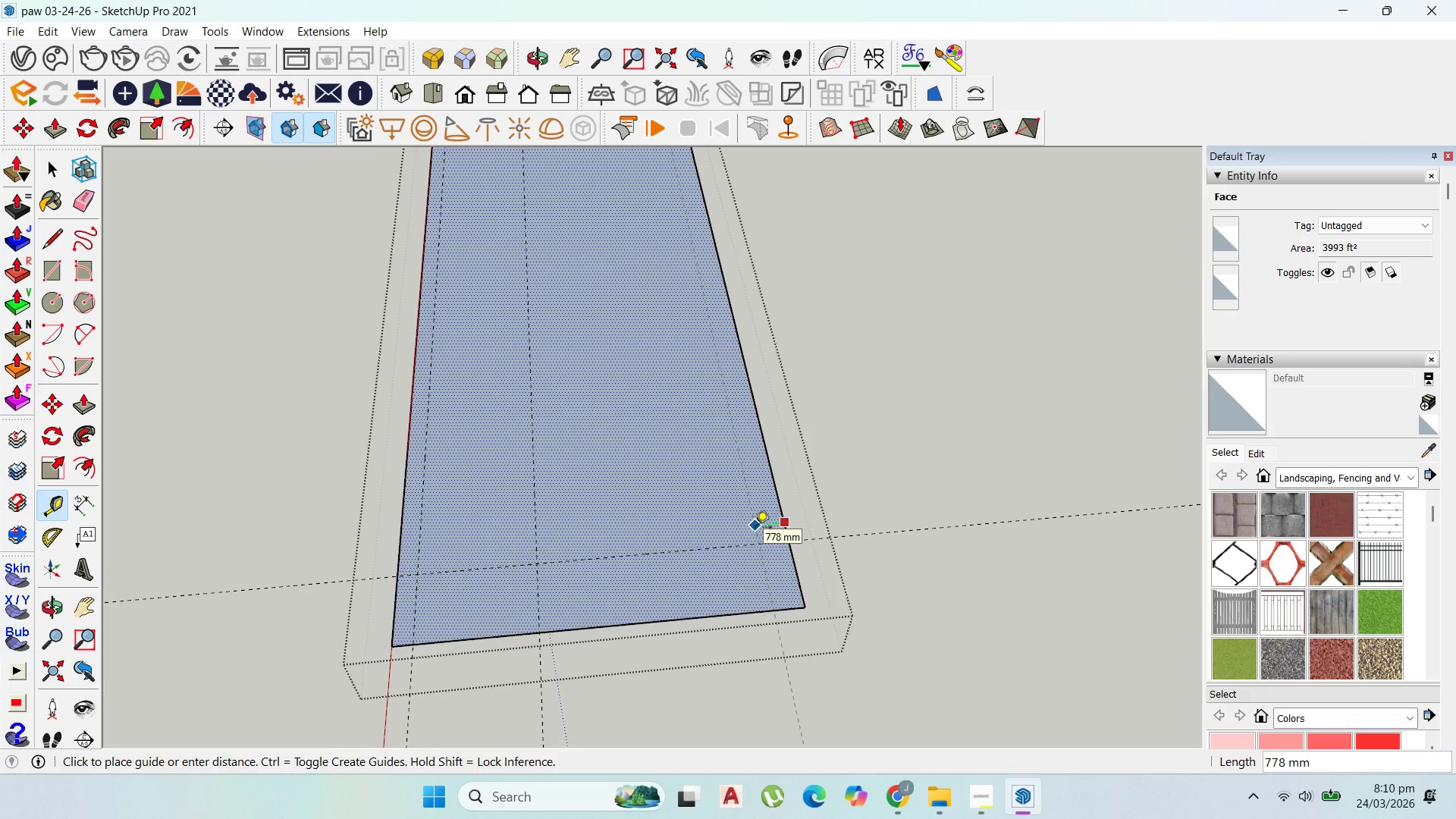 
scroll: coordinate [755, 529], scroll_direction: up, amount: 2.0
 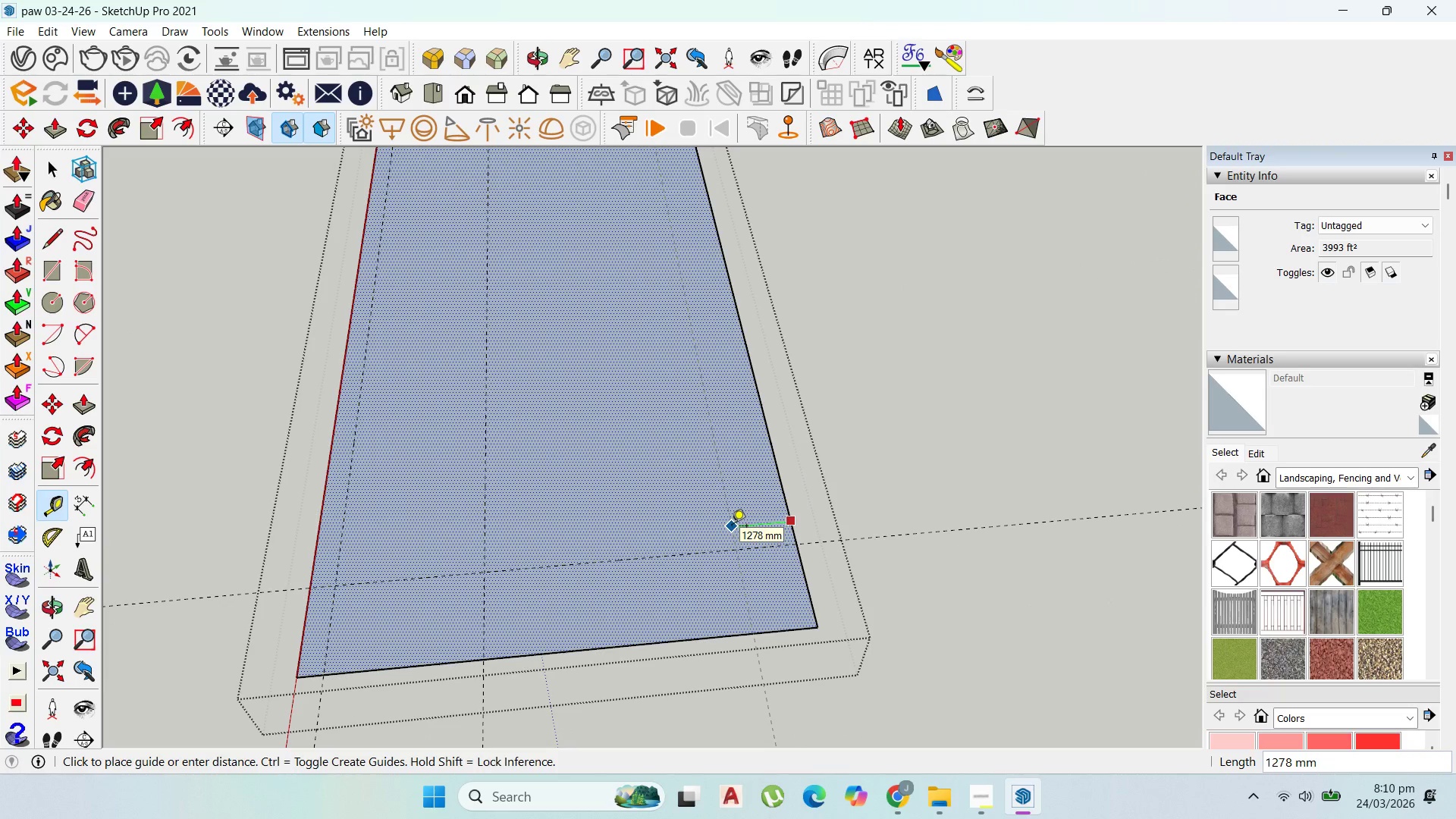 
type(2000)
 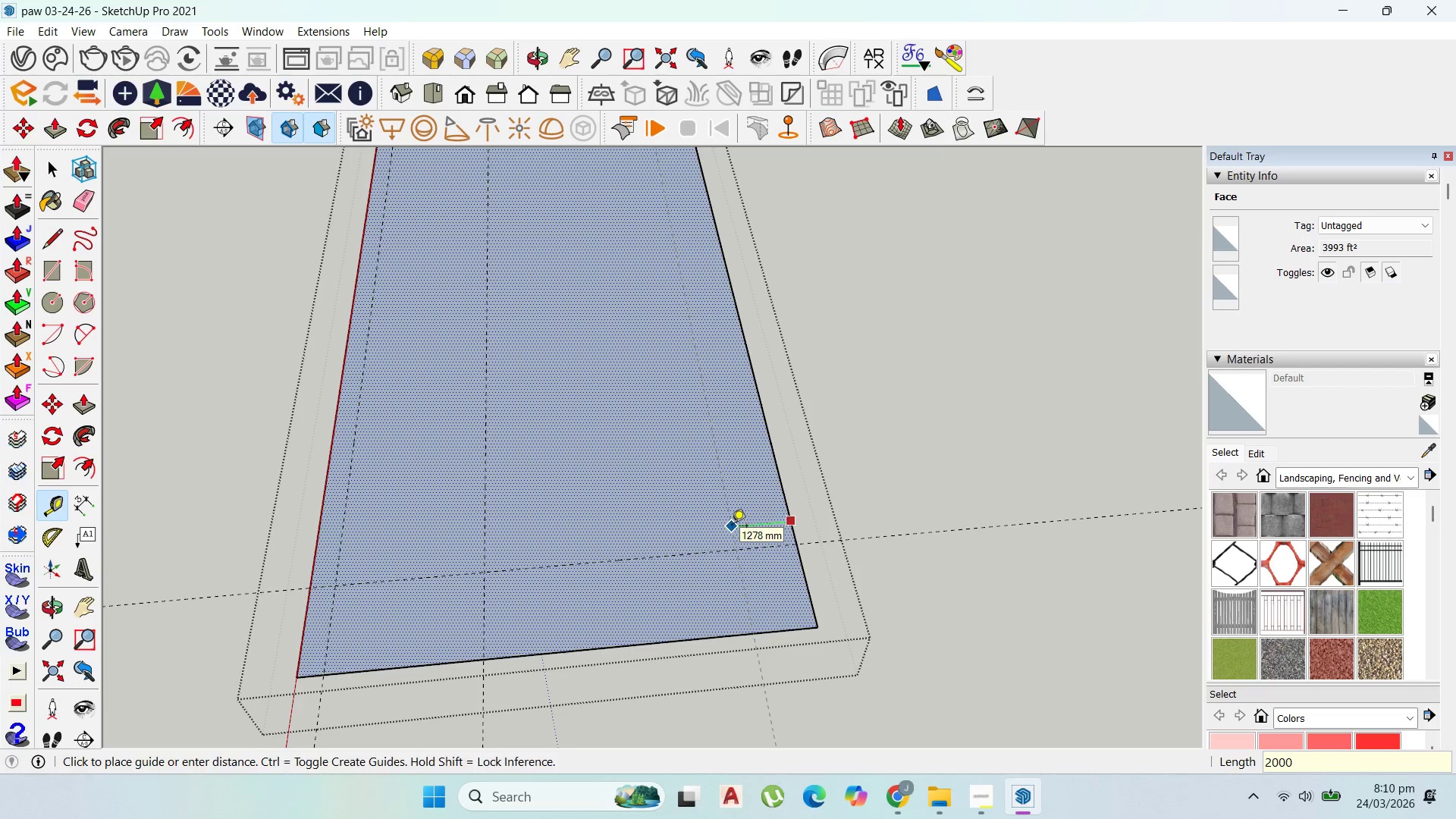 
key(Enter)
 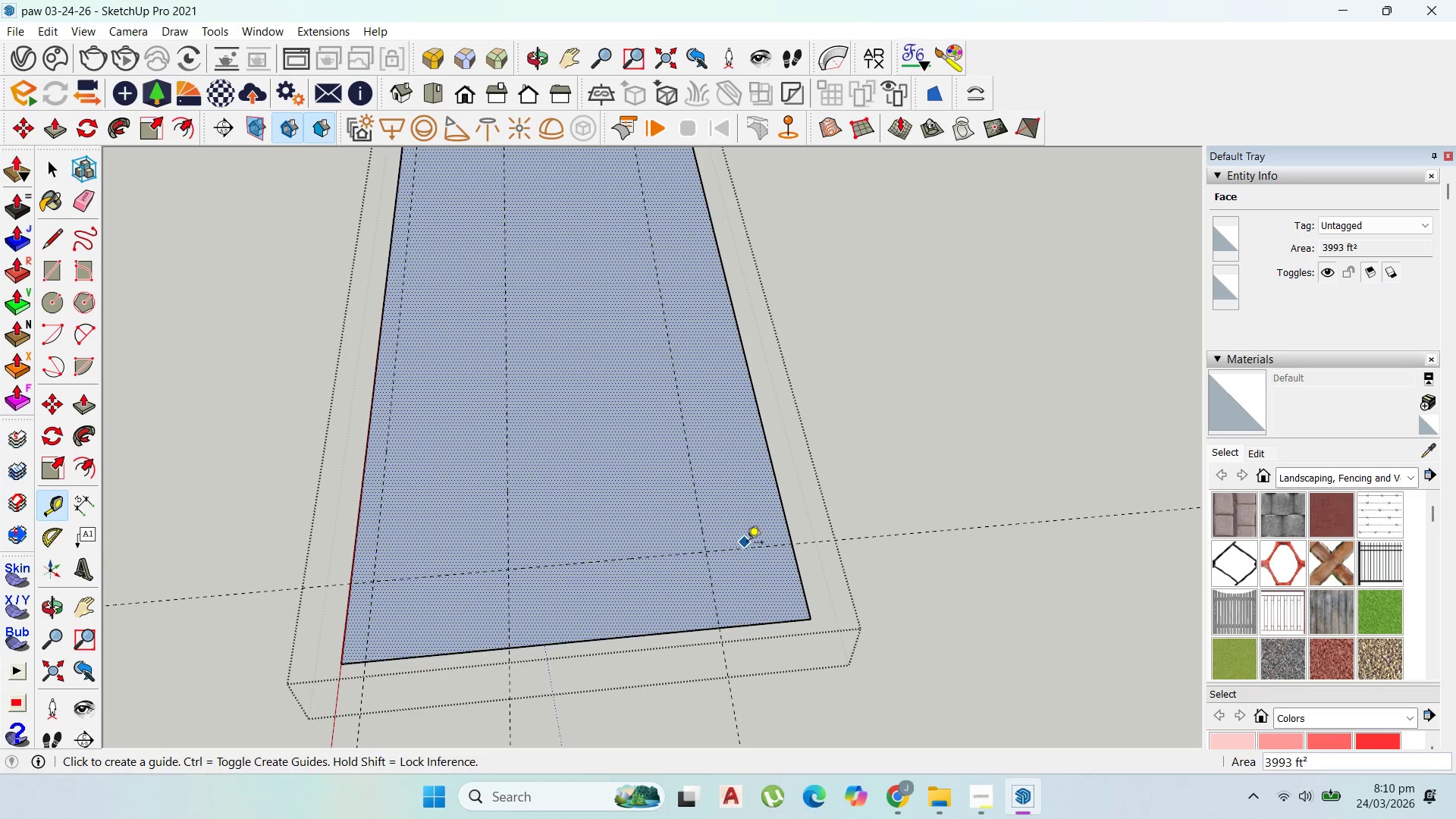 
scroll: coordinate [621, 559], scroll_direction: down, amount: 7.0
 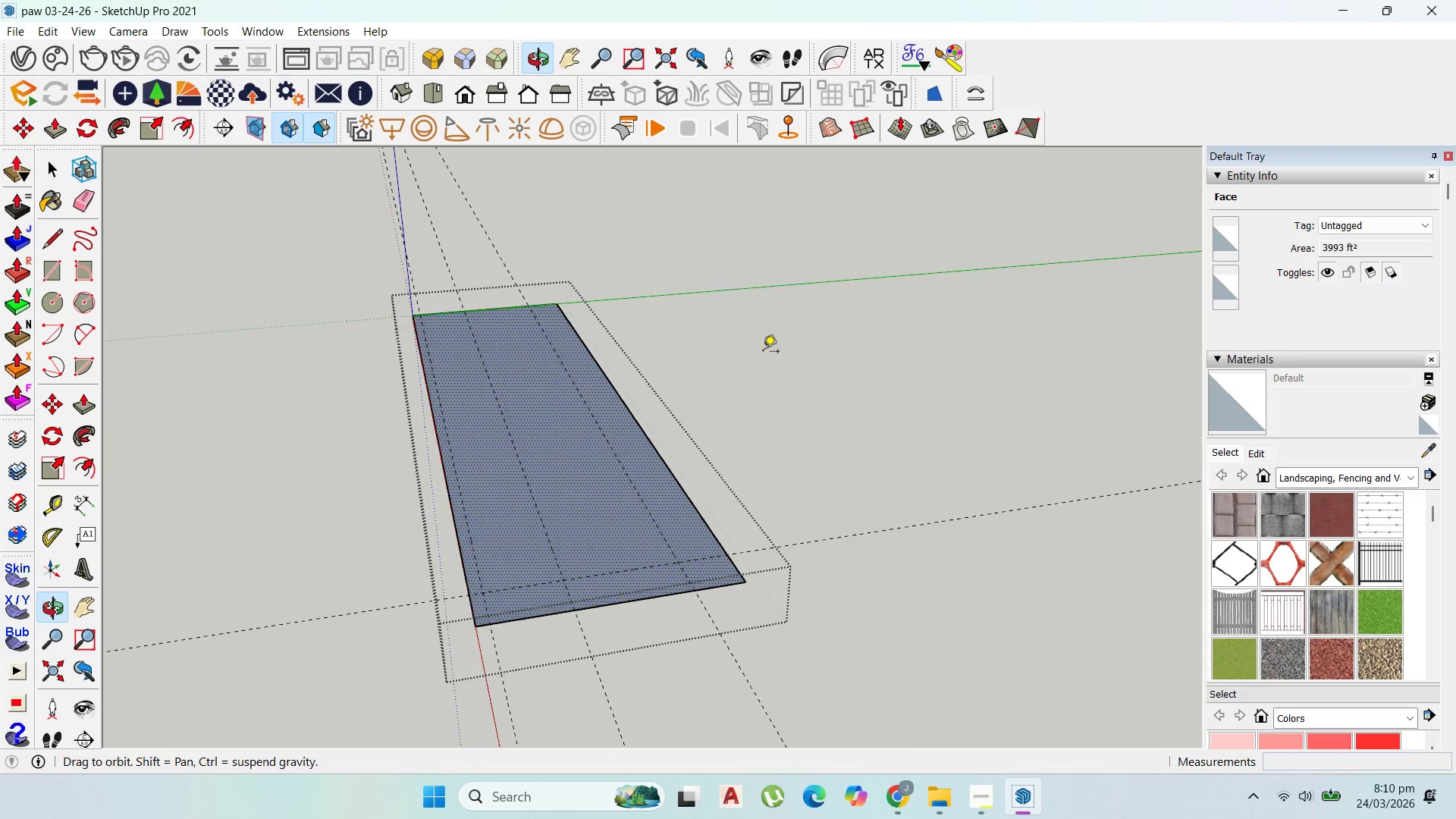 
key(Escape)
 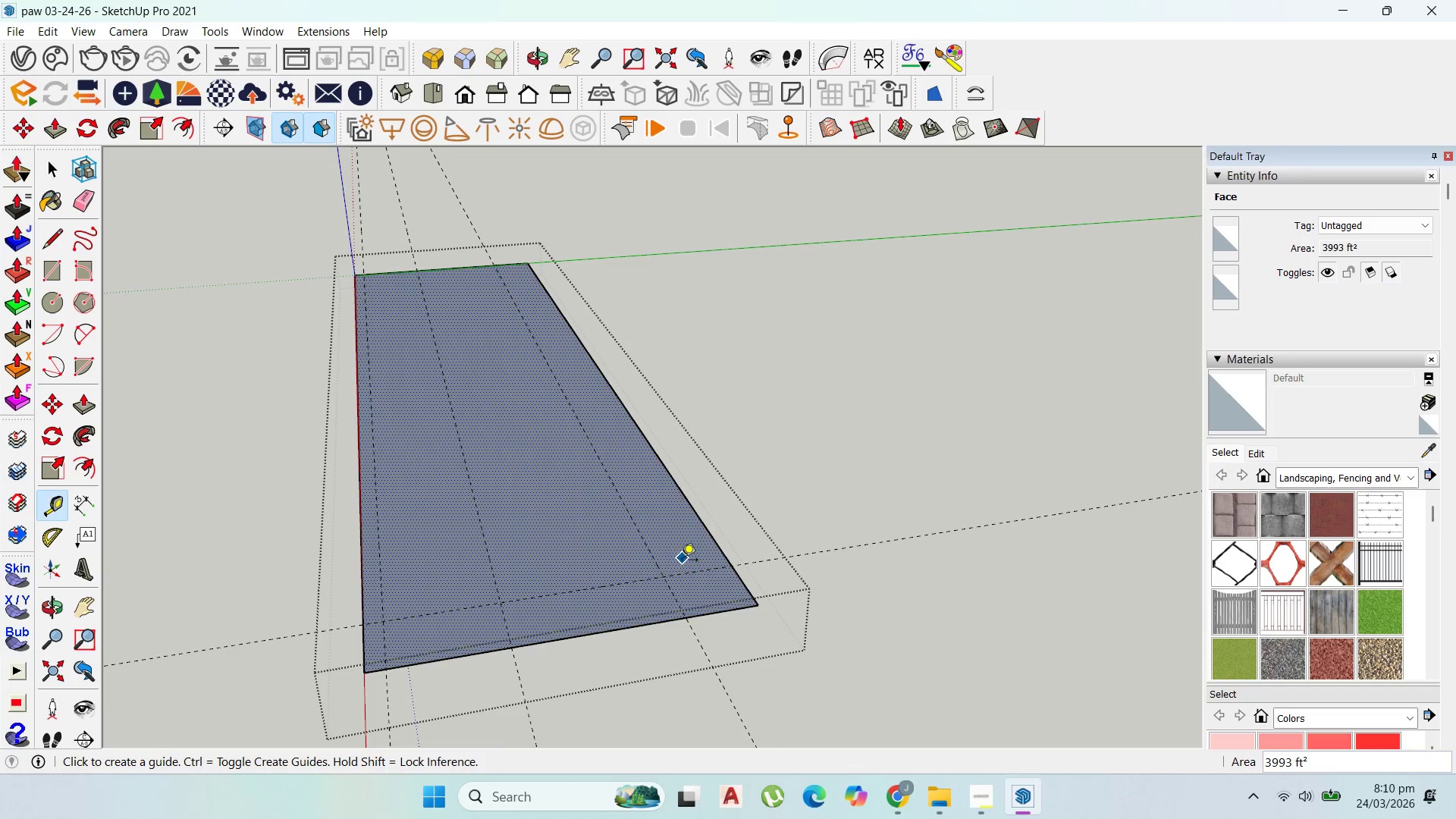 
scroll: coordinate [680, 575], scroll_direction: up, amount: 5.0
 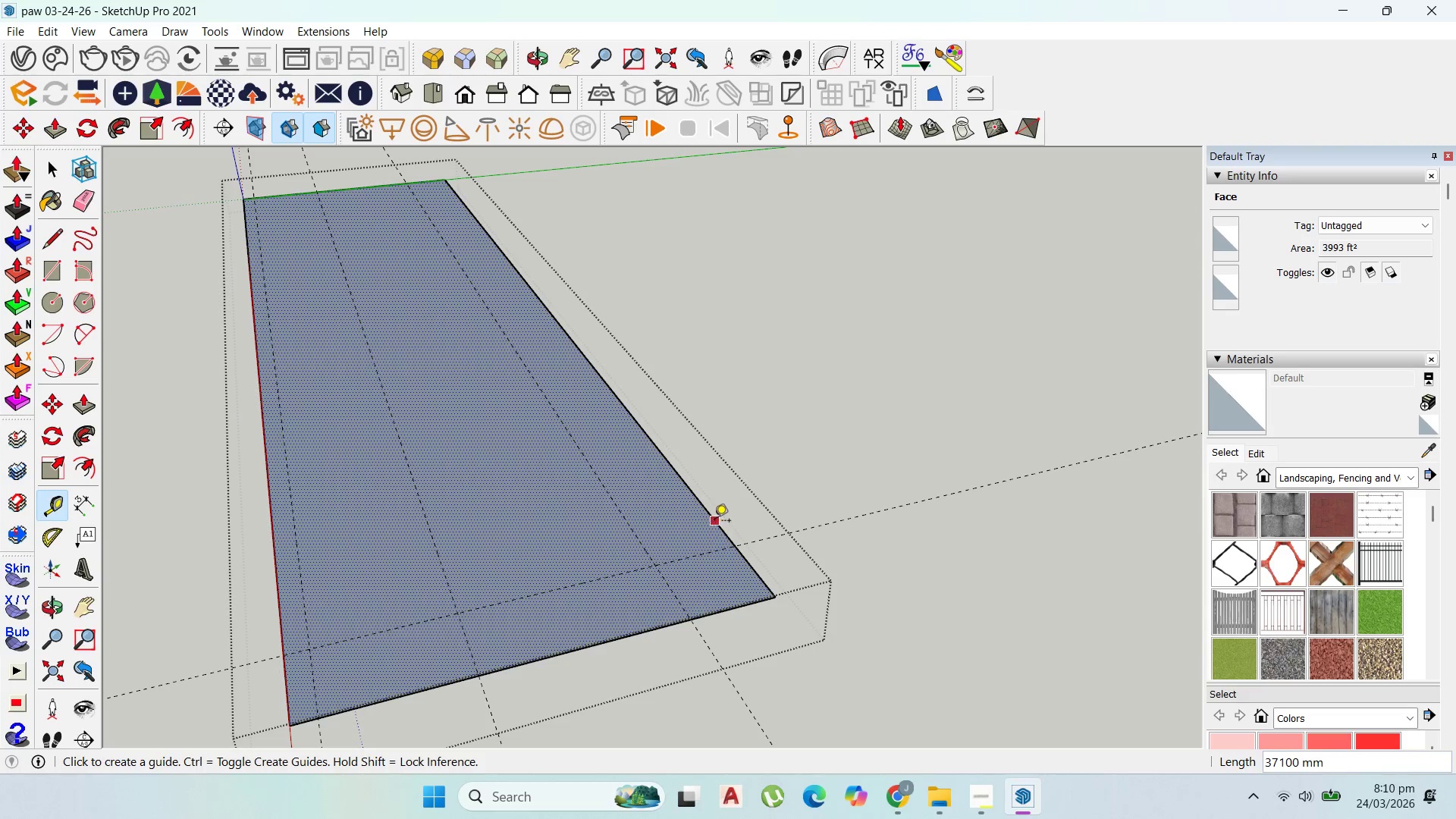 
left_click([714, 522])
 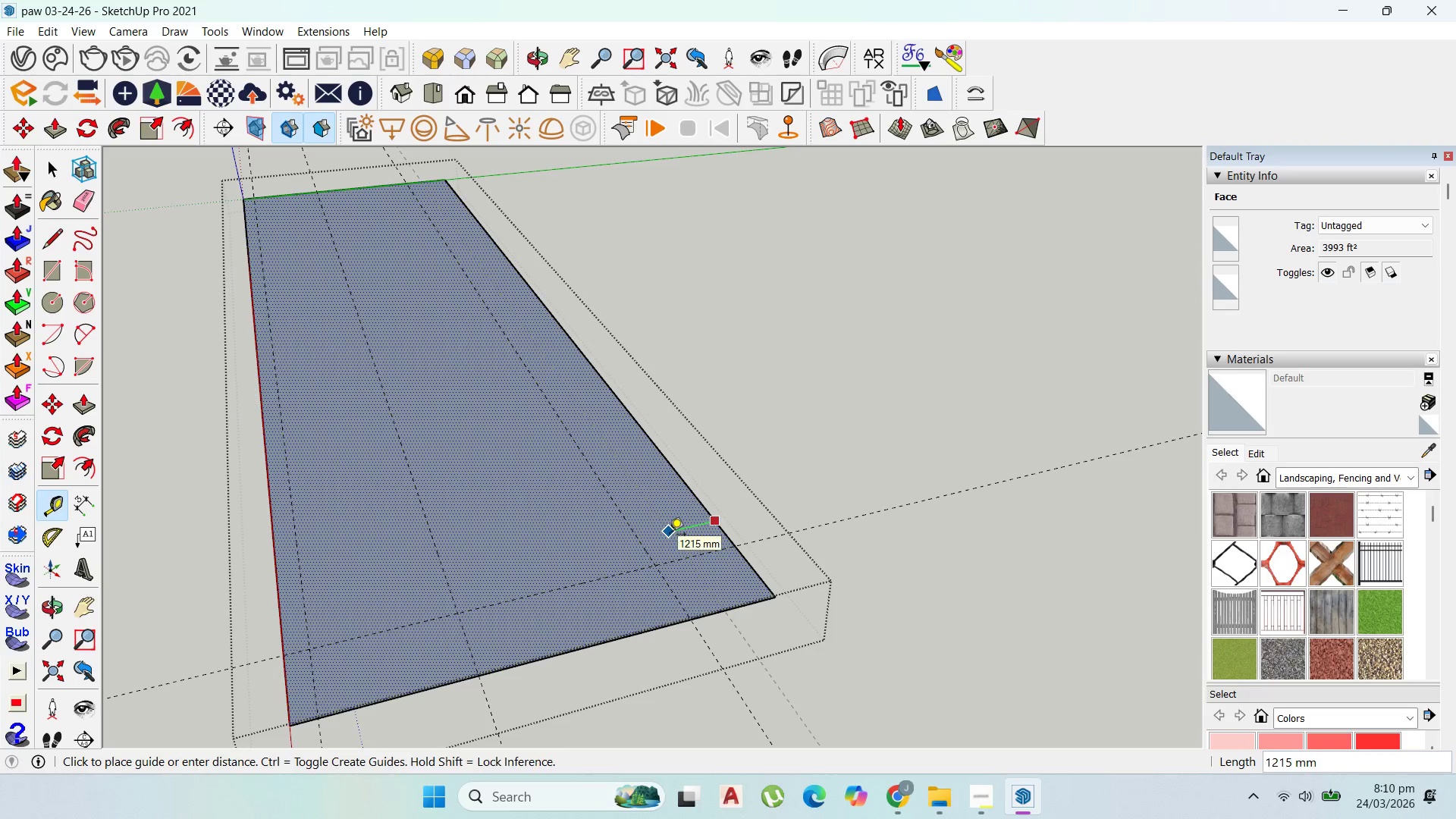 
scroll: coordinate [670, 535], scroll_direction: up, amount: 1.0
 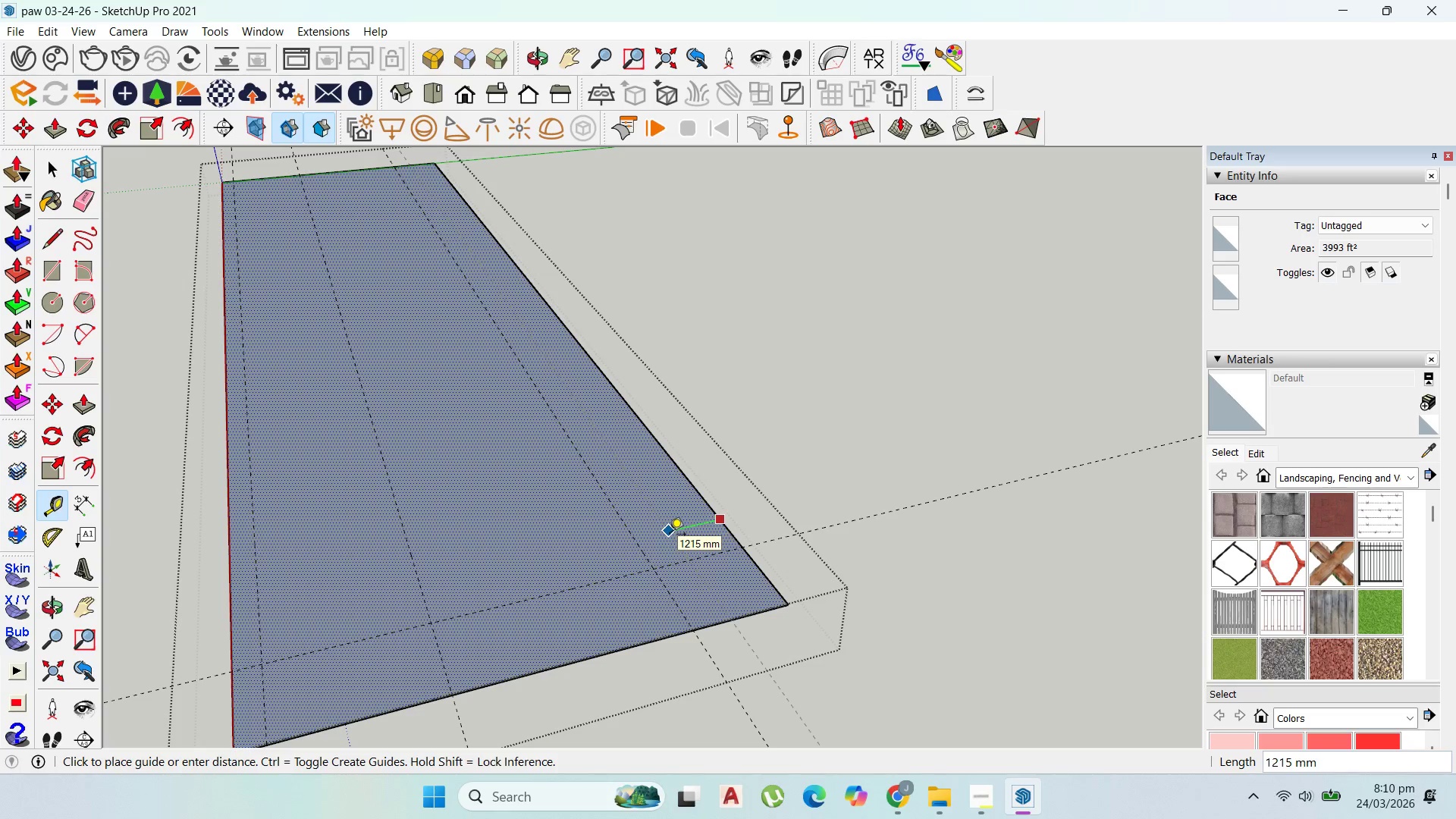 
type(1000)
 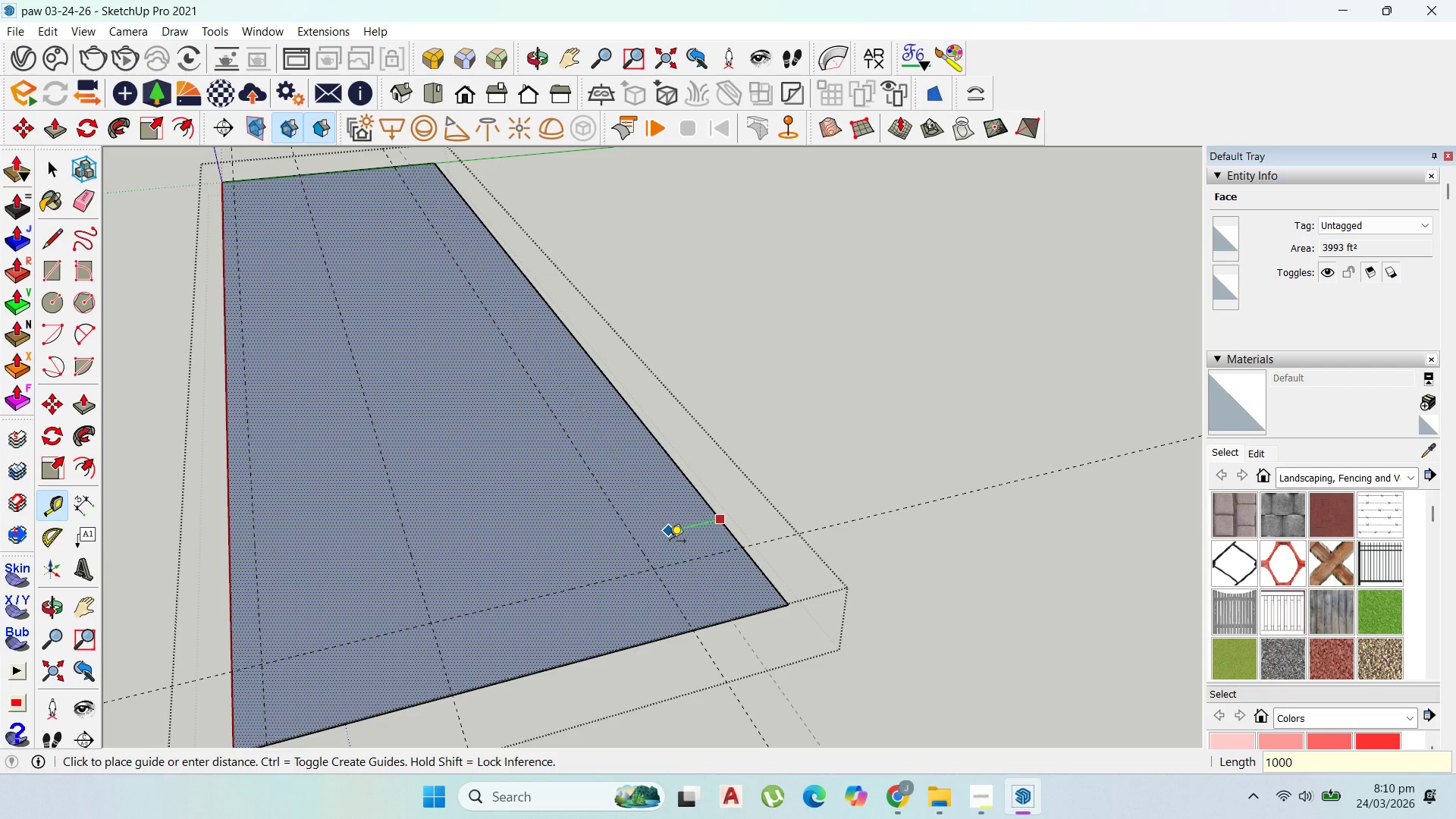 
key(Enter)
 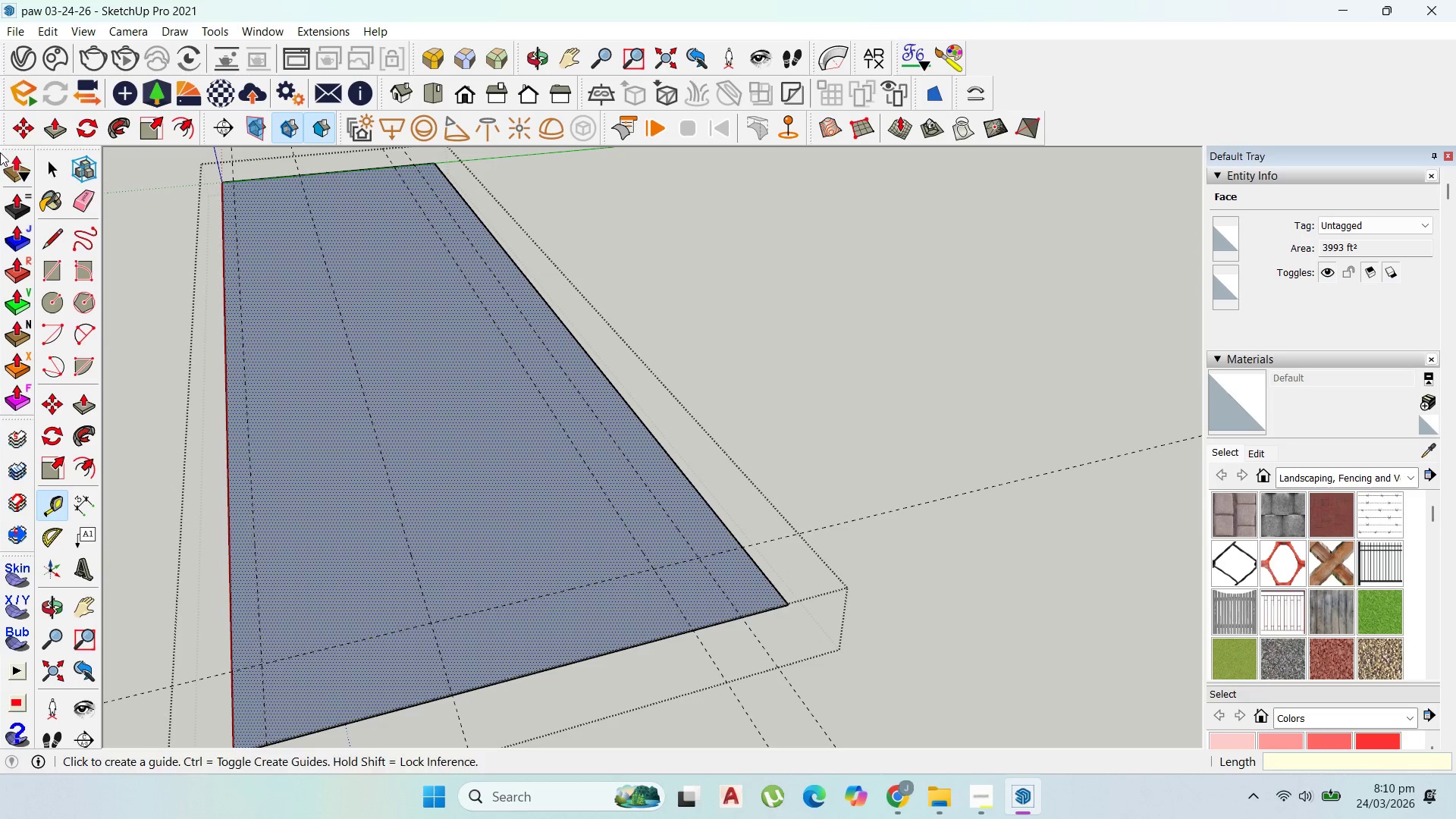 
key(Escape)
 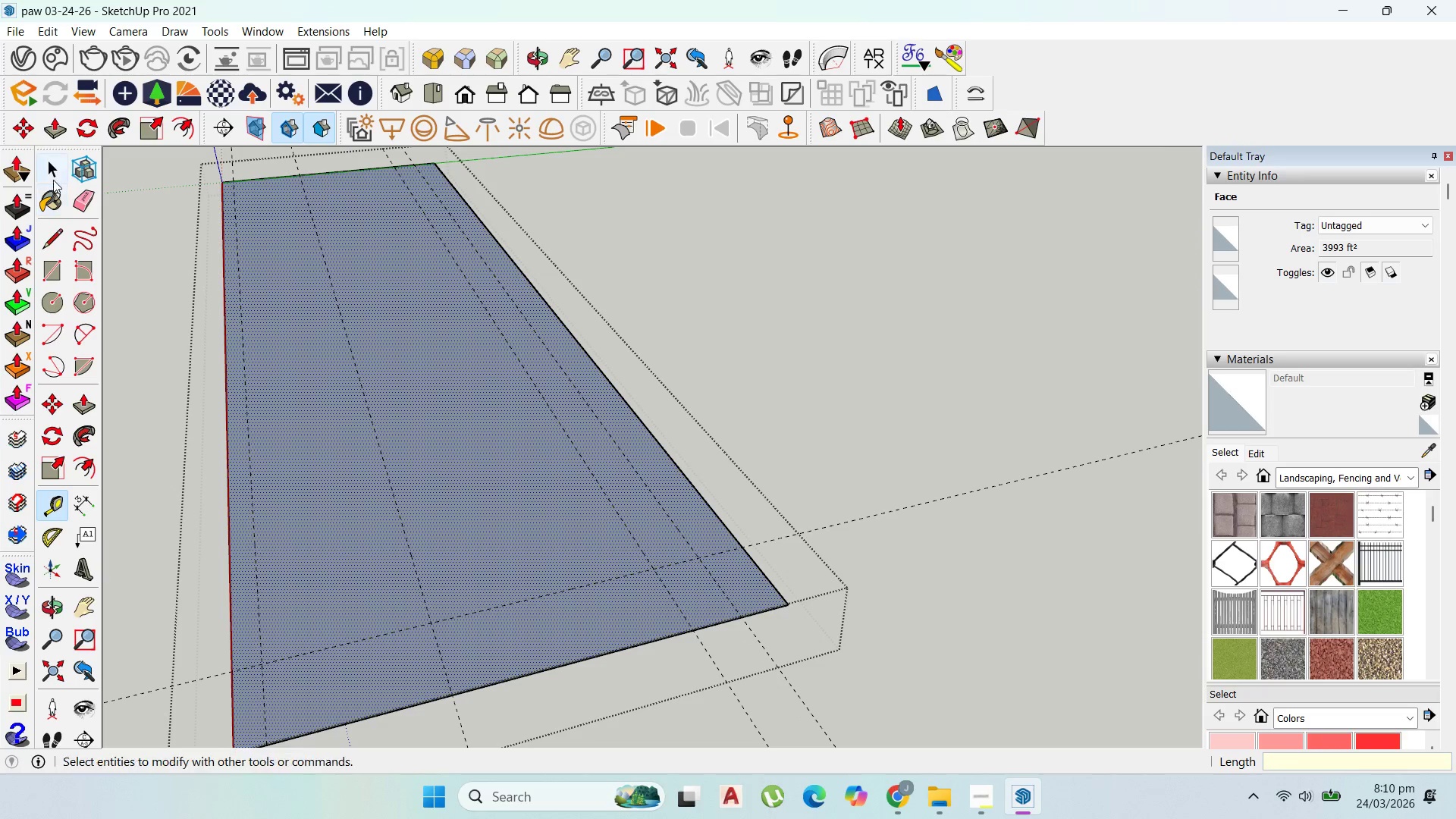 
left_click([52, 175])
 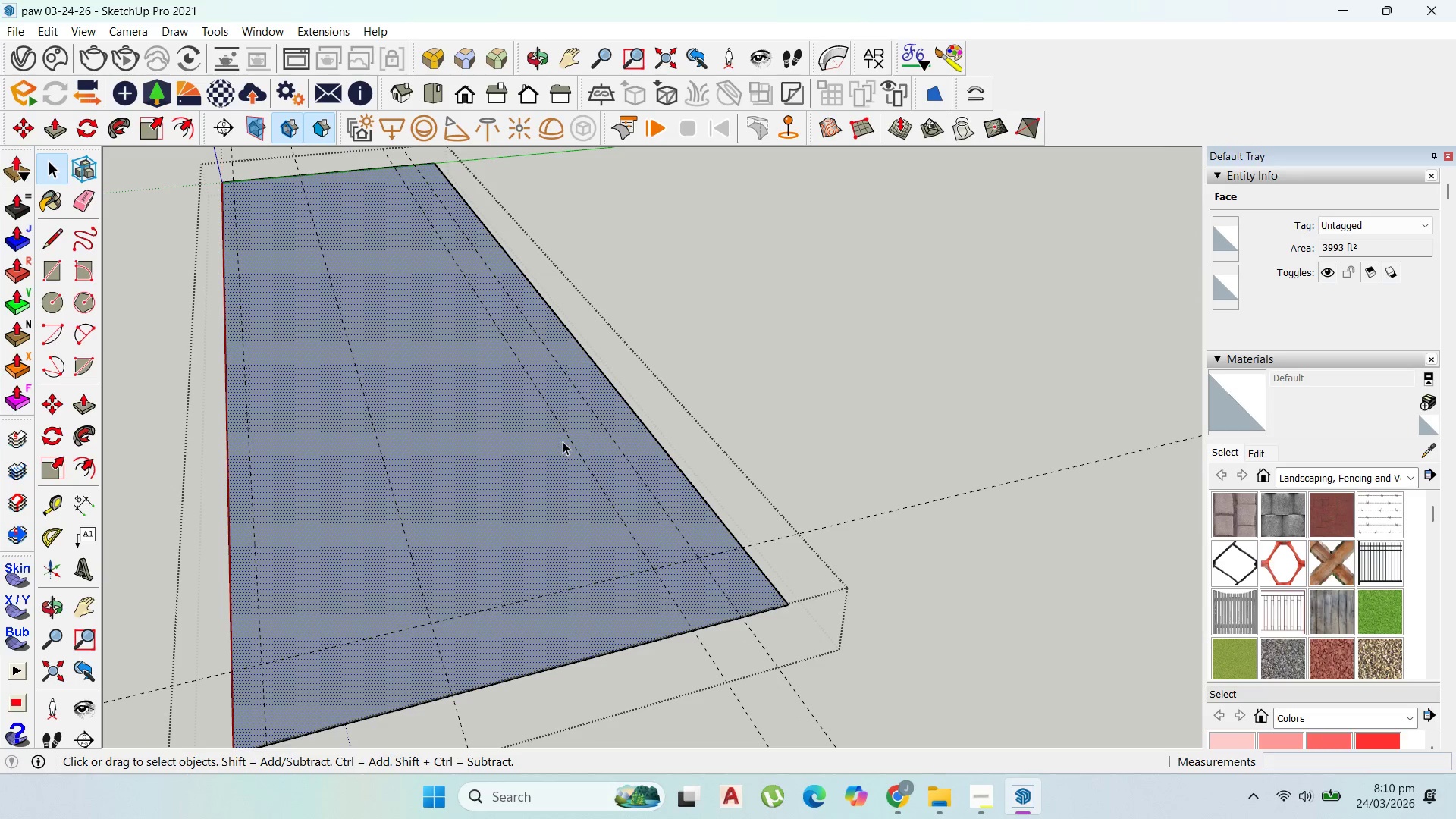 
left_click([572, 441])
 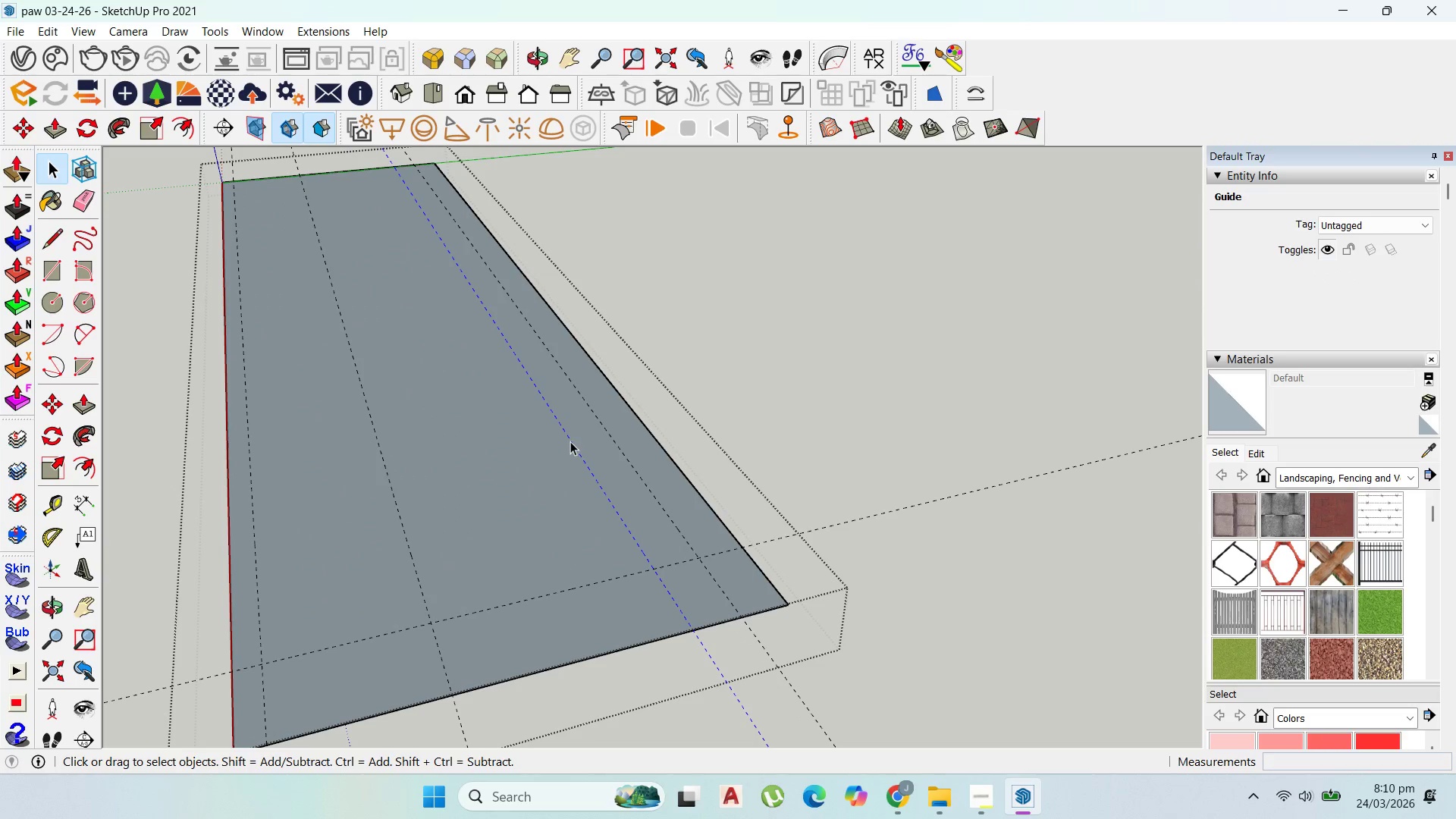 
key(Delete)
 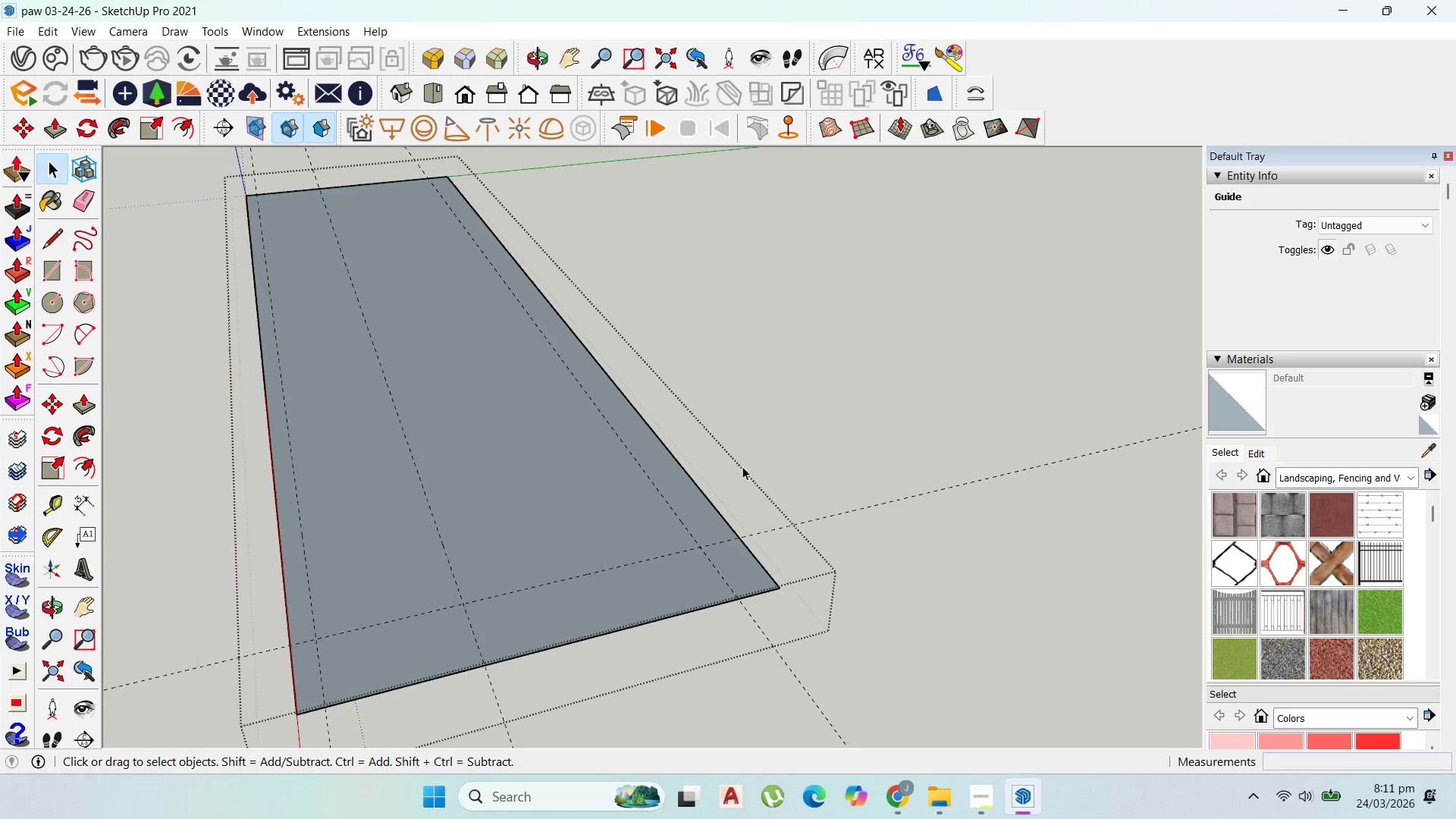 
scroll: coordinate [159, 456], scroll_direction: down, amount: 3.0
 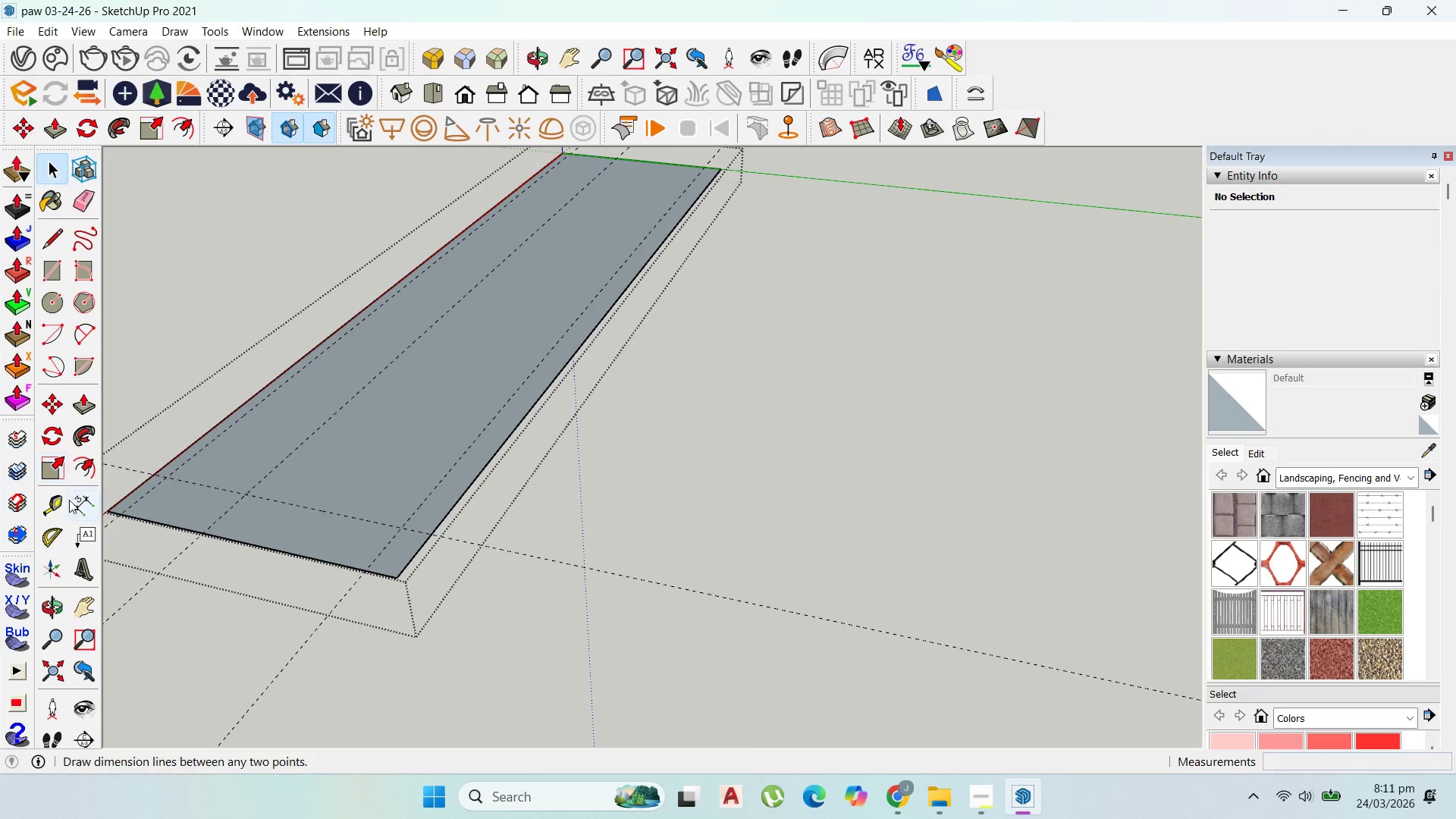 
left_click([62, 500])
 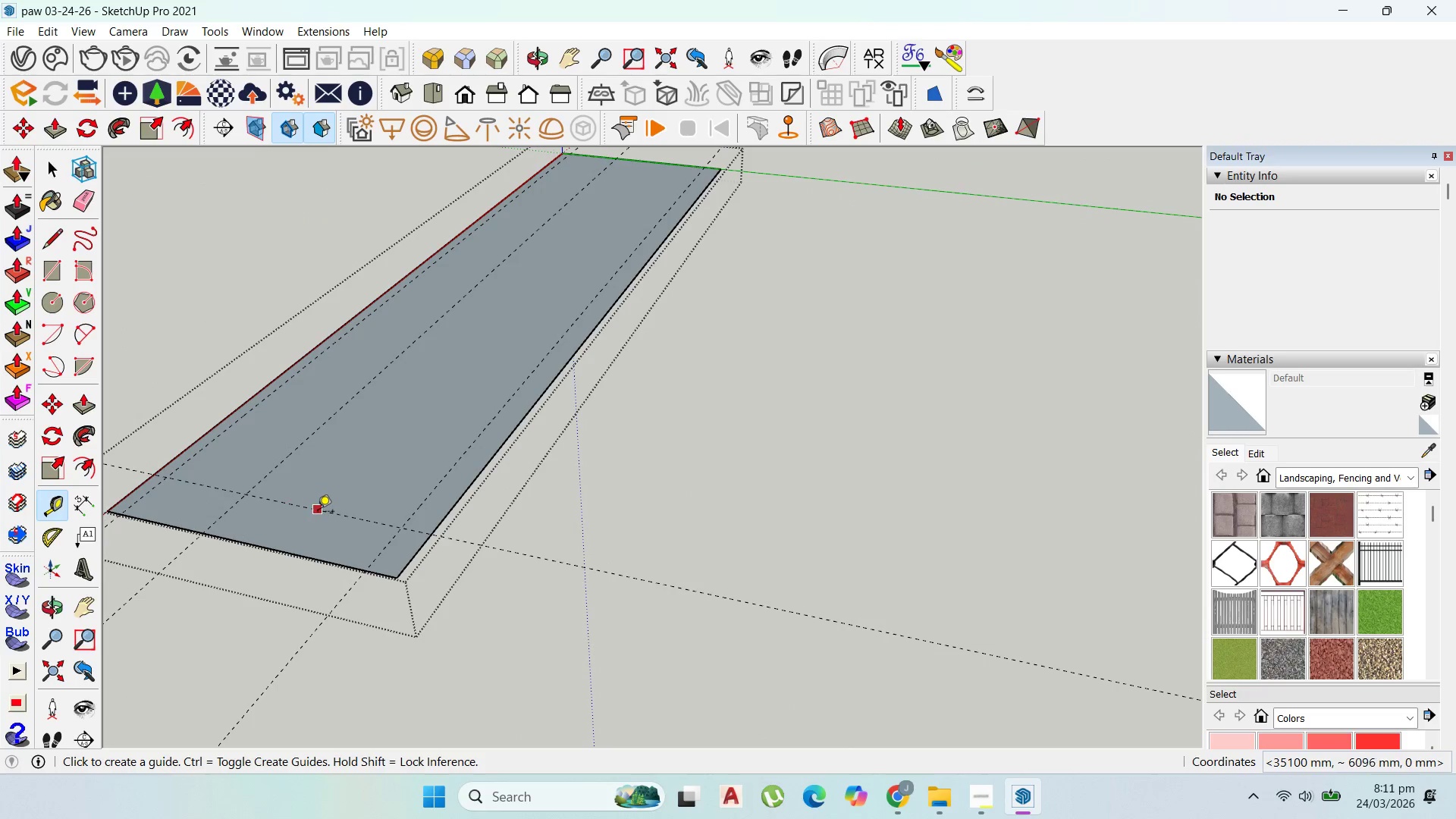 
left_click([318, 513])
 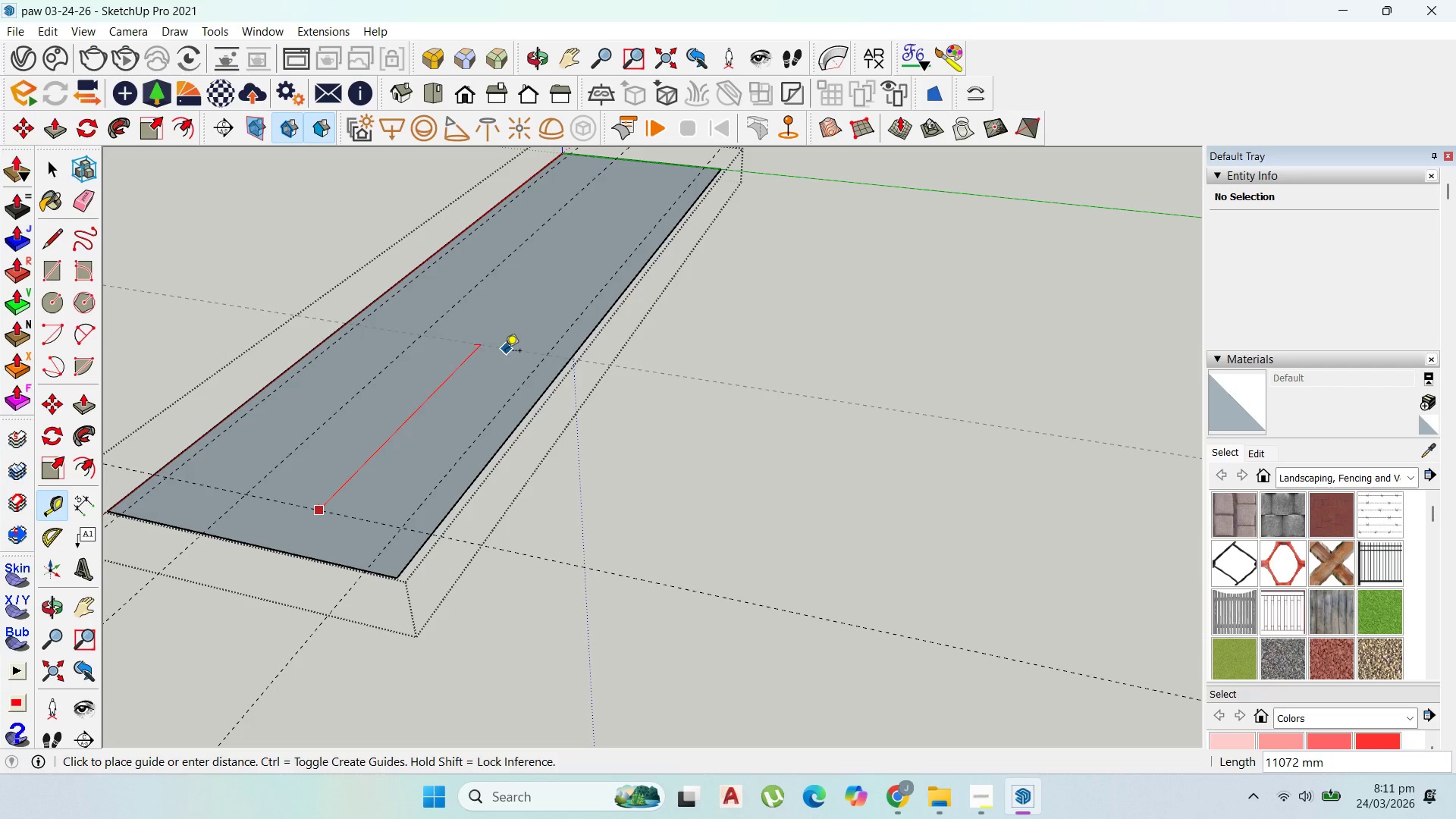 
key(Escape)
 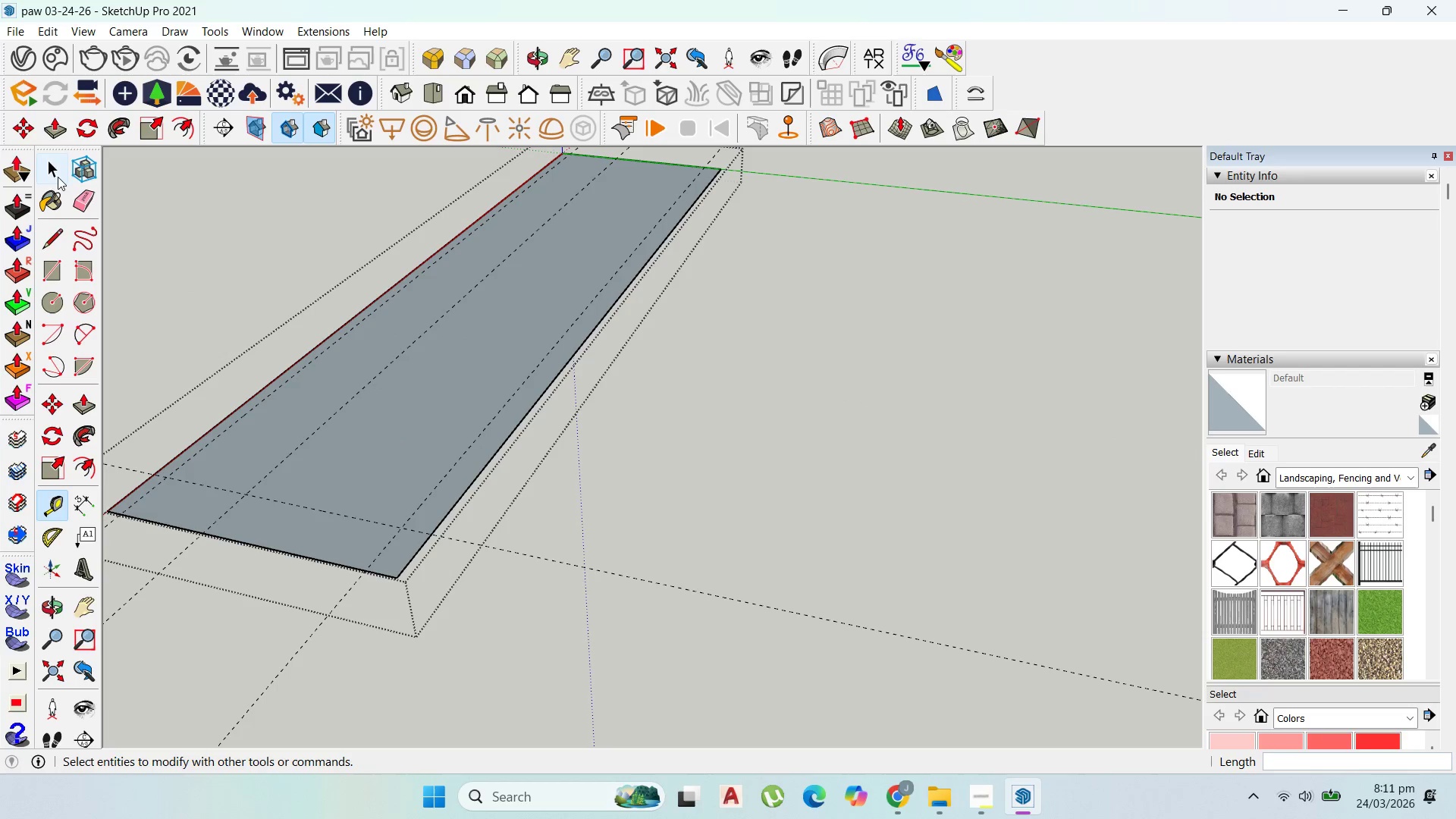 
left_click([53, 167])
 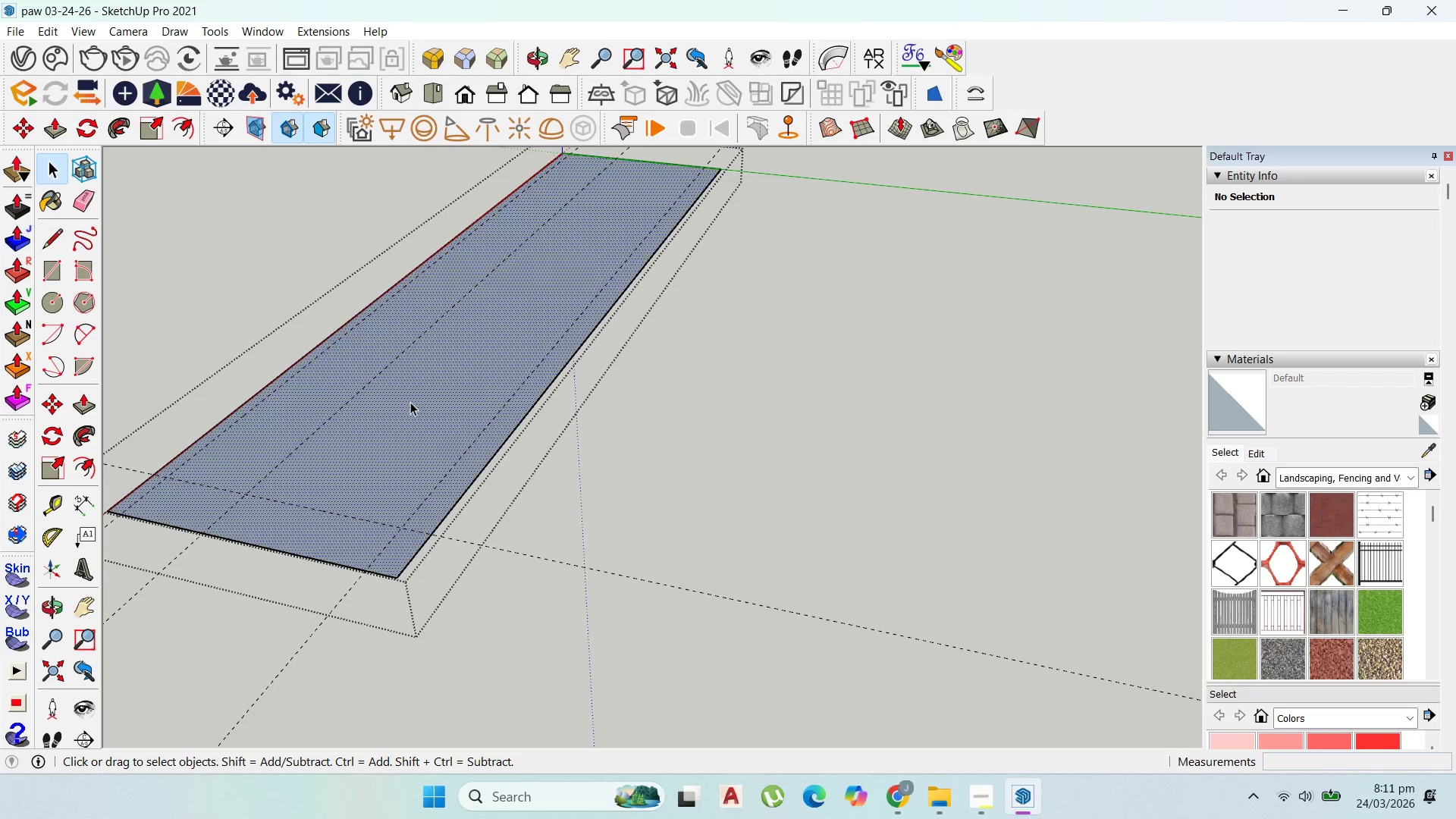 
right_click([410, 402])
 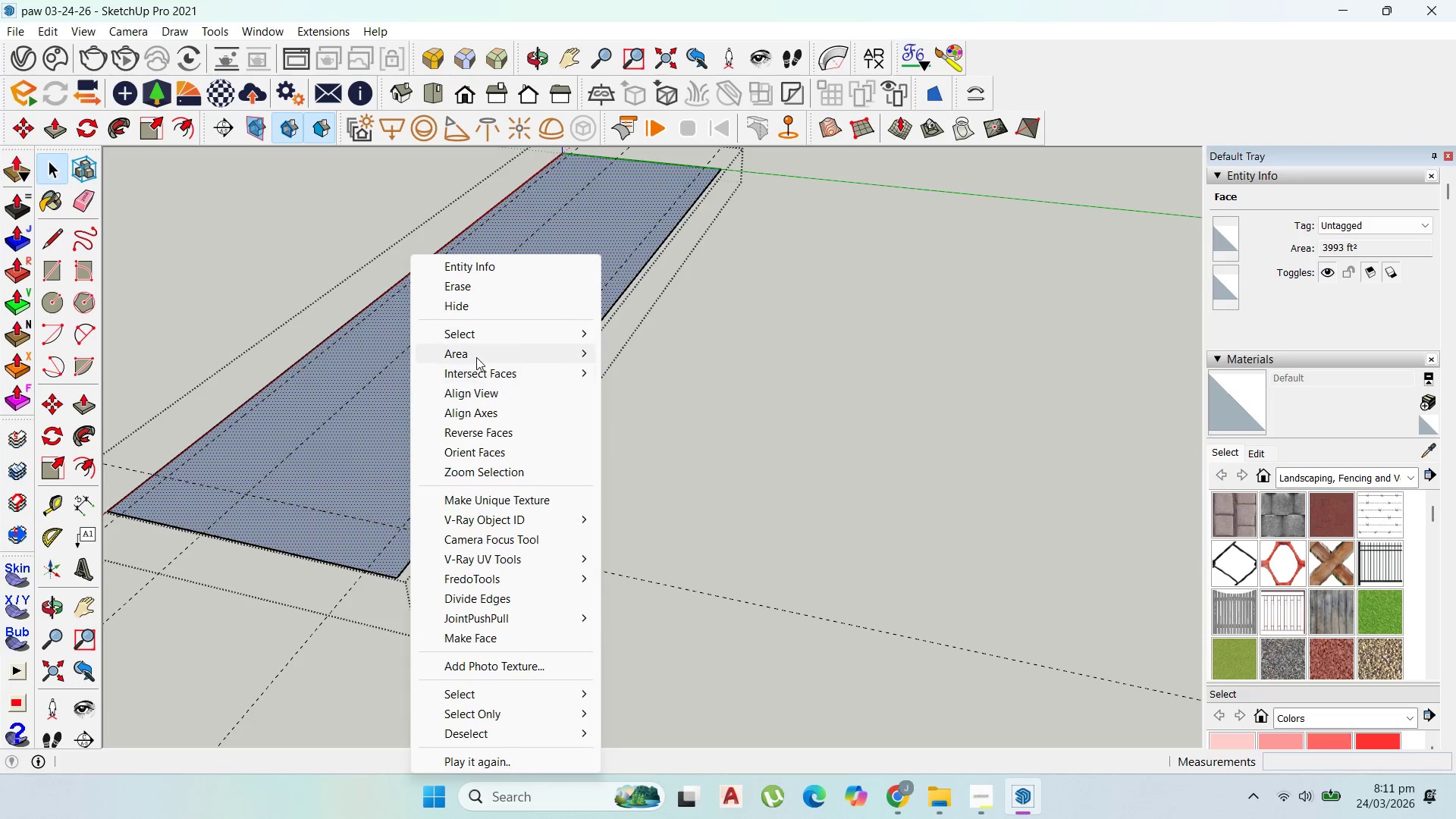 
left_click_drag(start_coordinate=[479, 354], to_coordinate=[483, 353])
 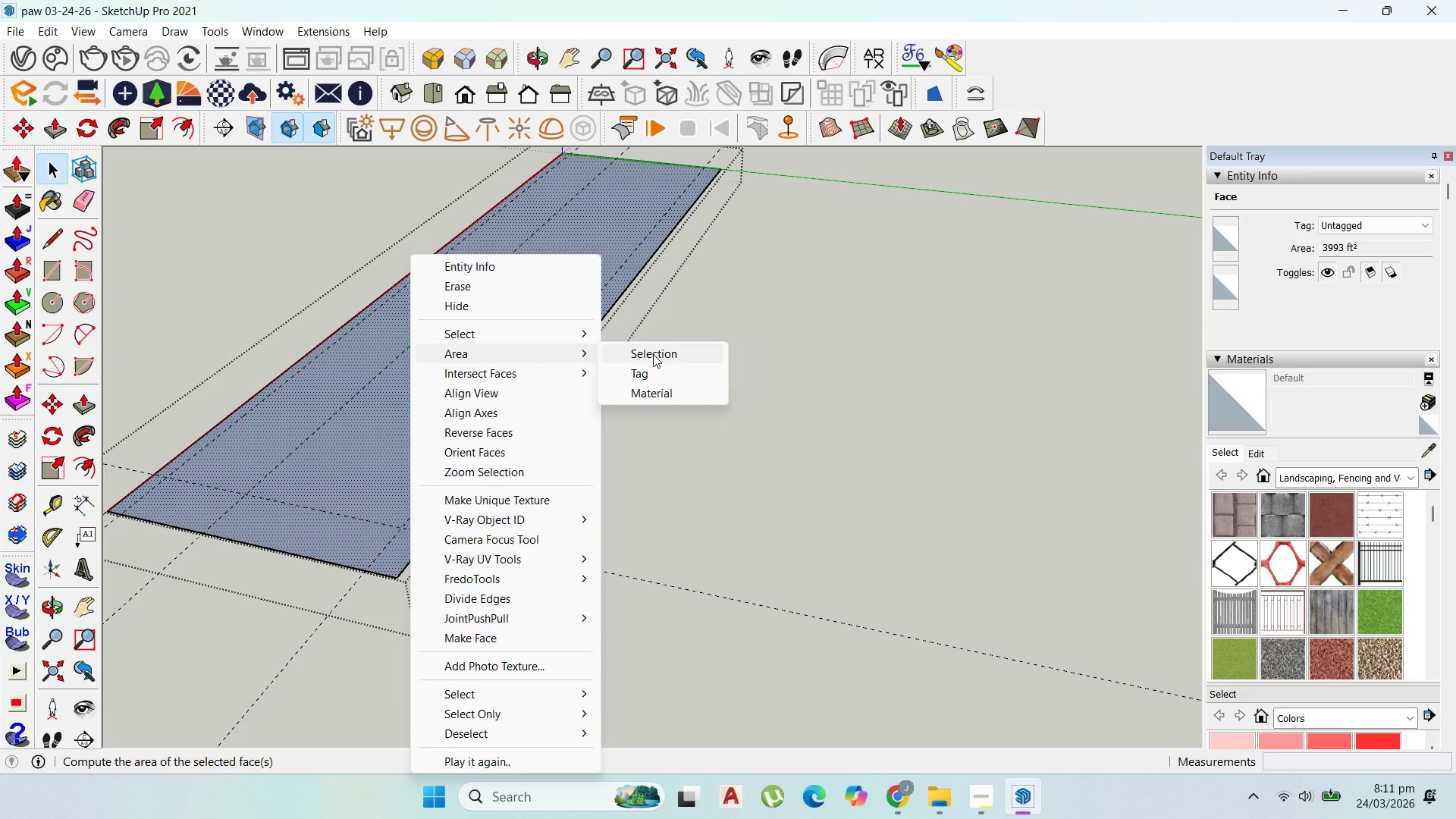 
left_click([653, 354])
 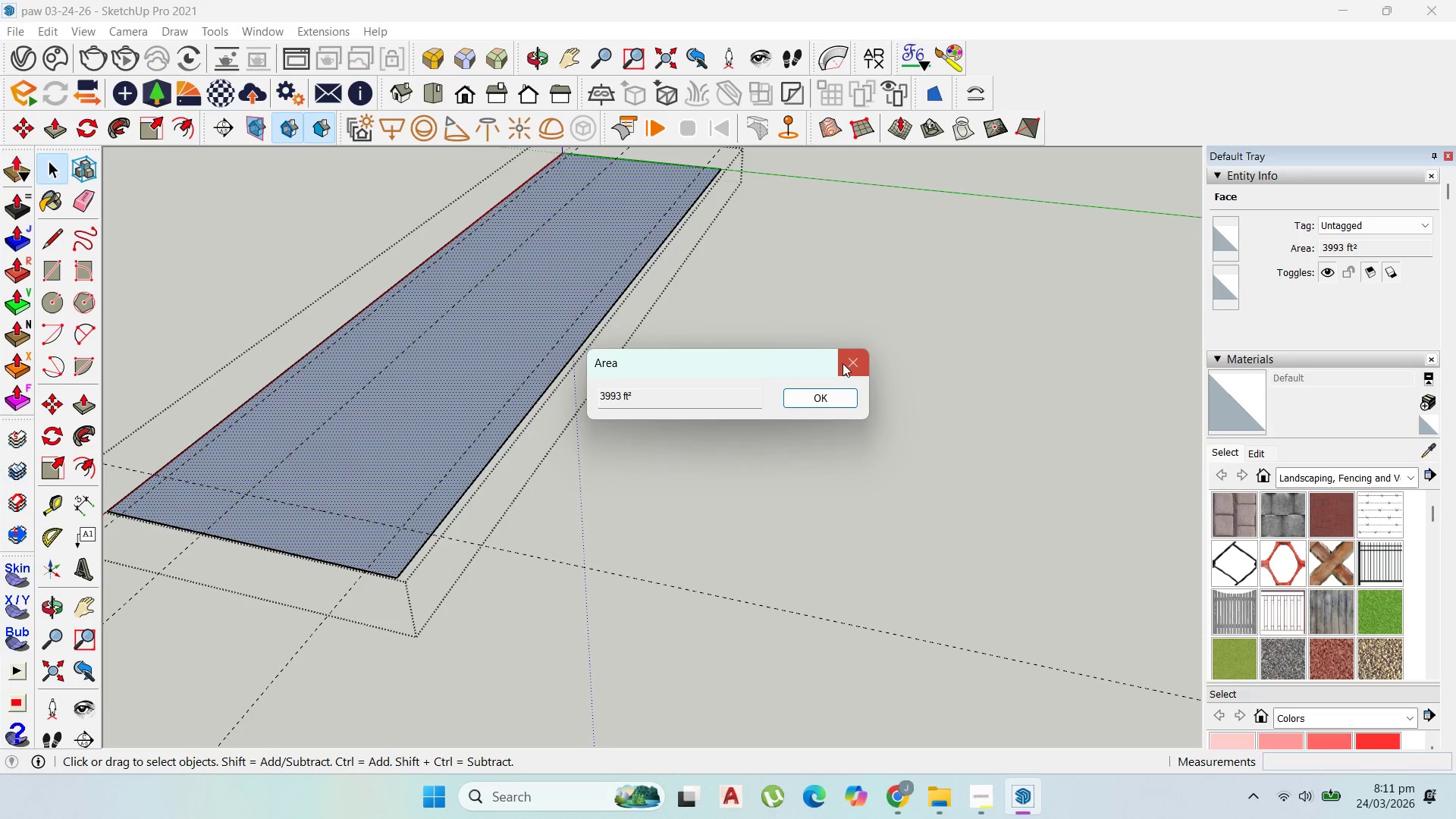 
left_click([849, 363])
 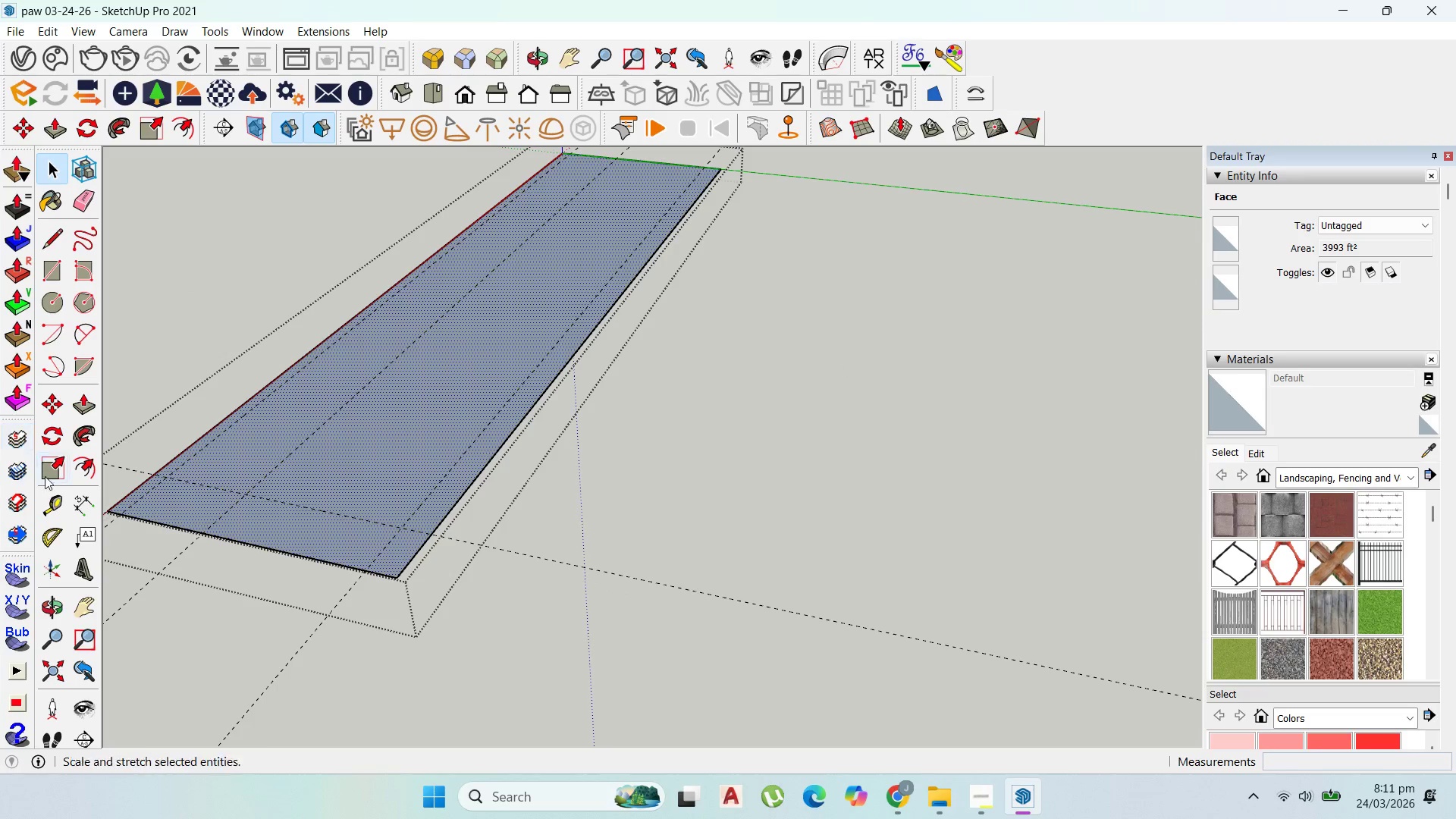 
left_click([52, 510])
 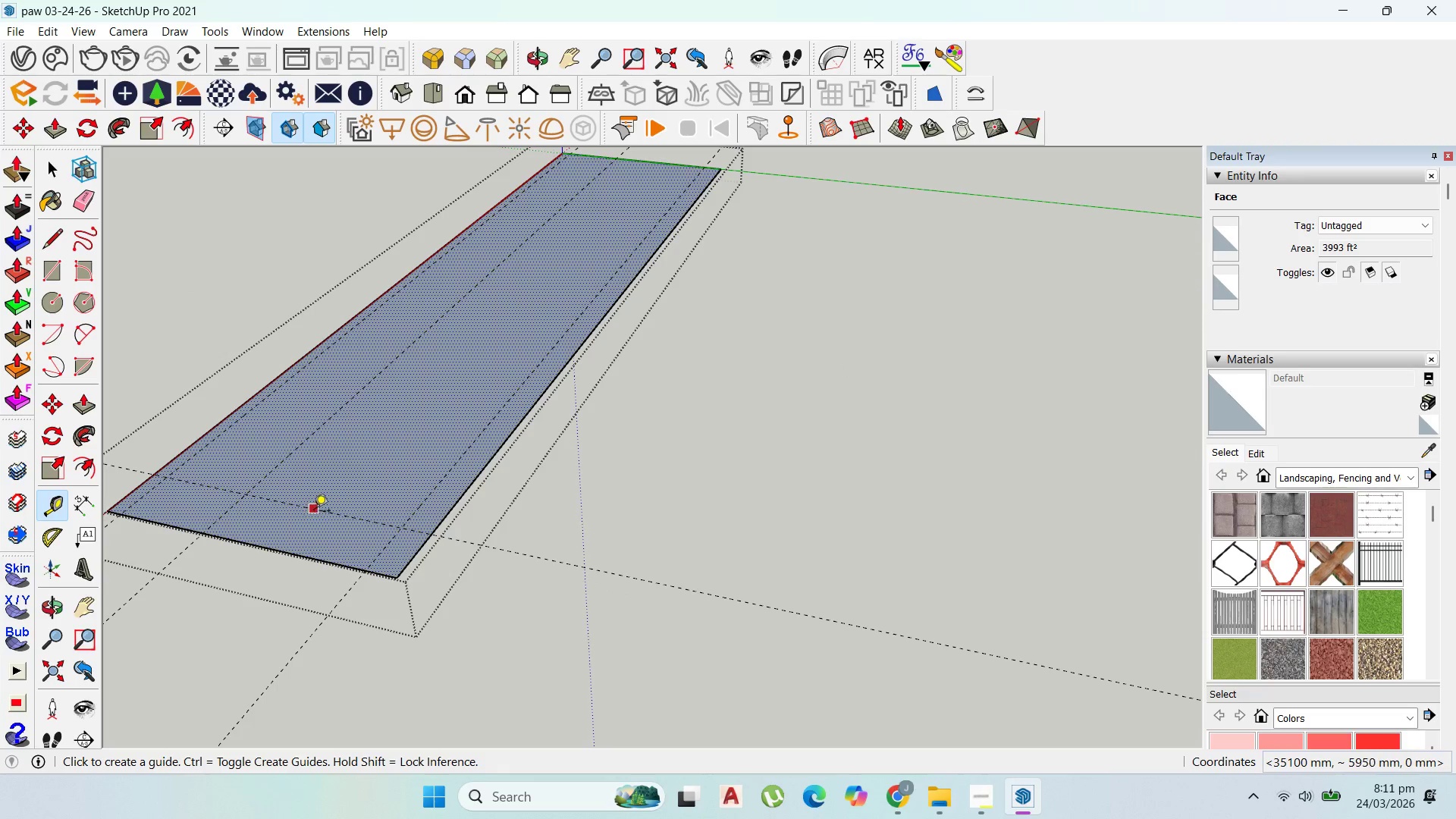 
left_click([314, 512])
 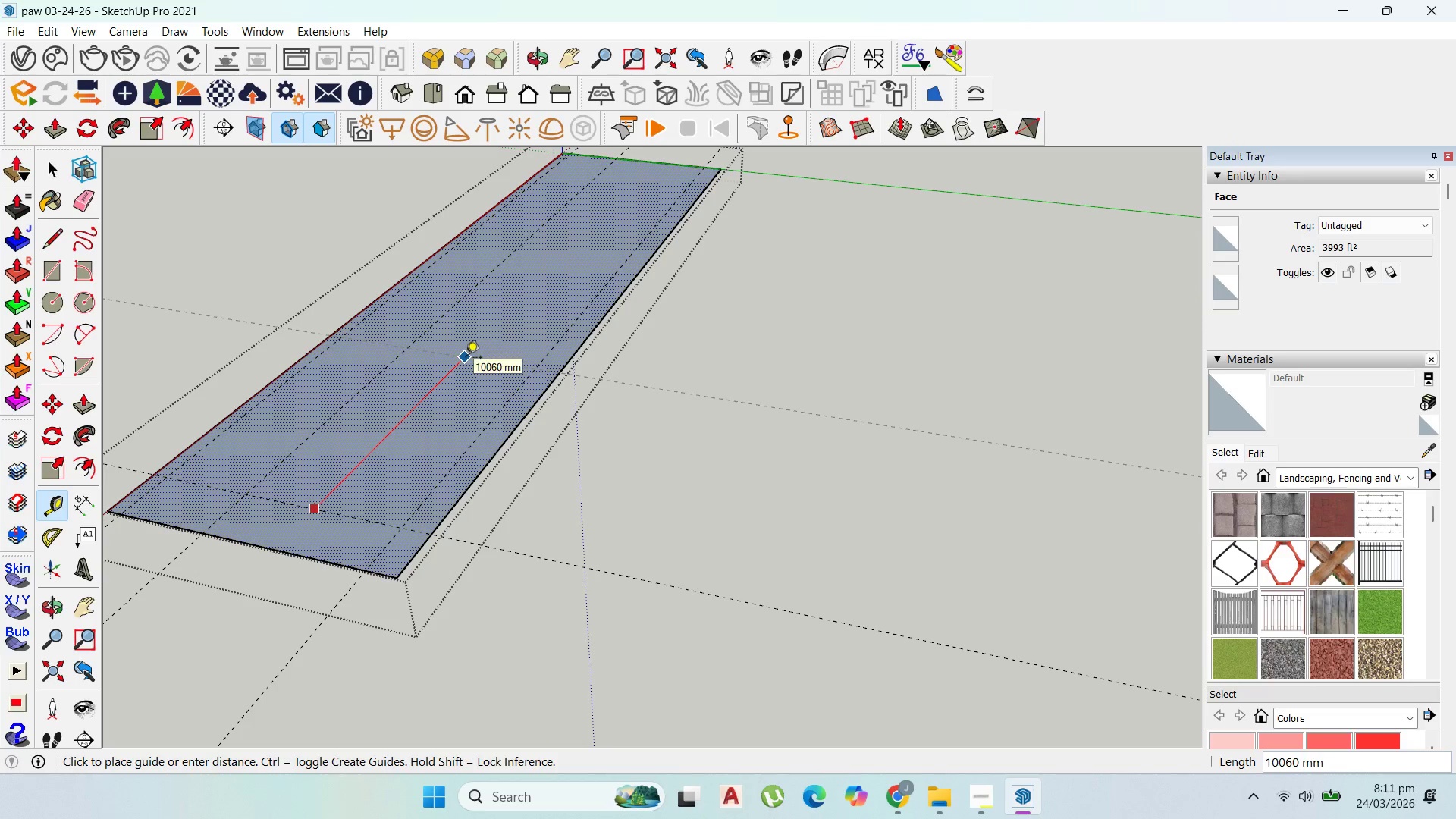 
type(10000)
 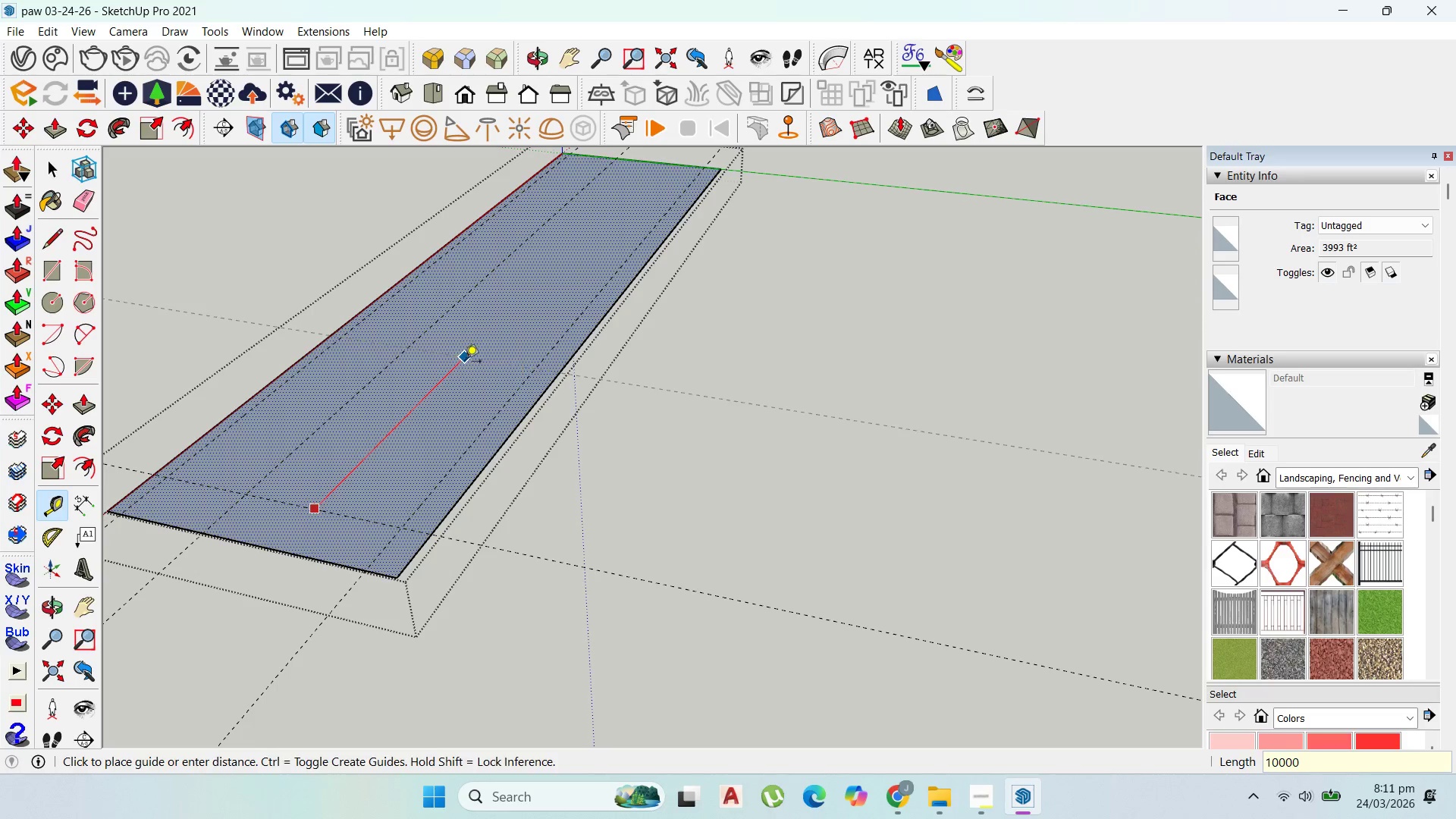 
key(Enter)
 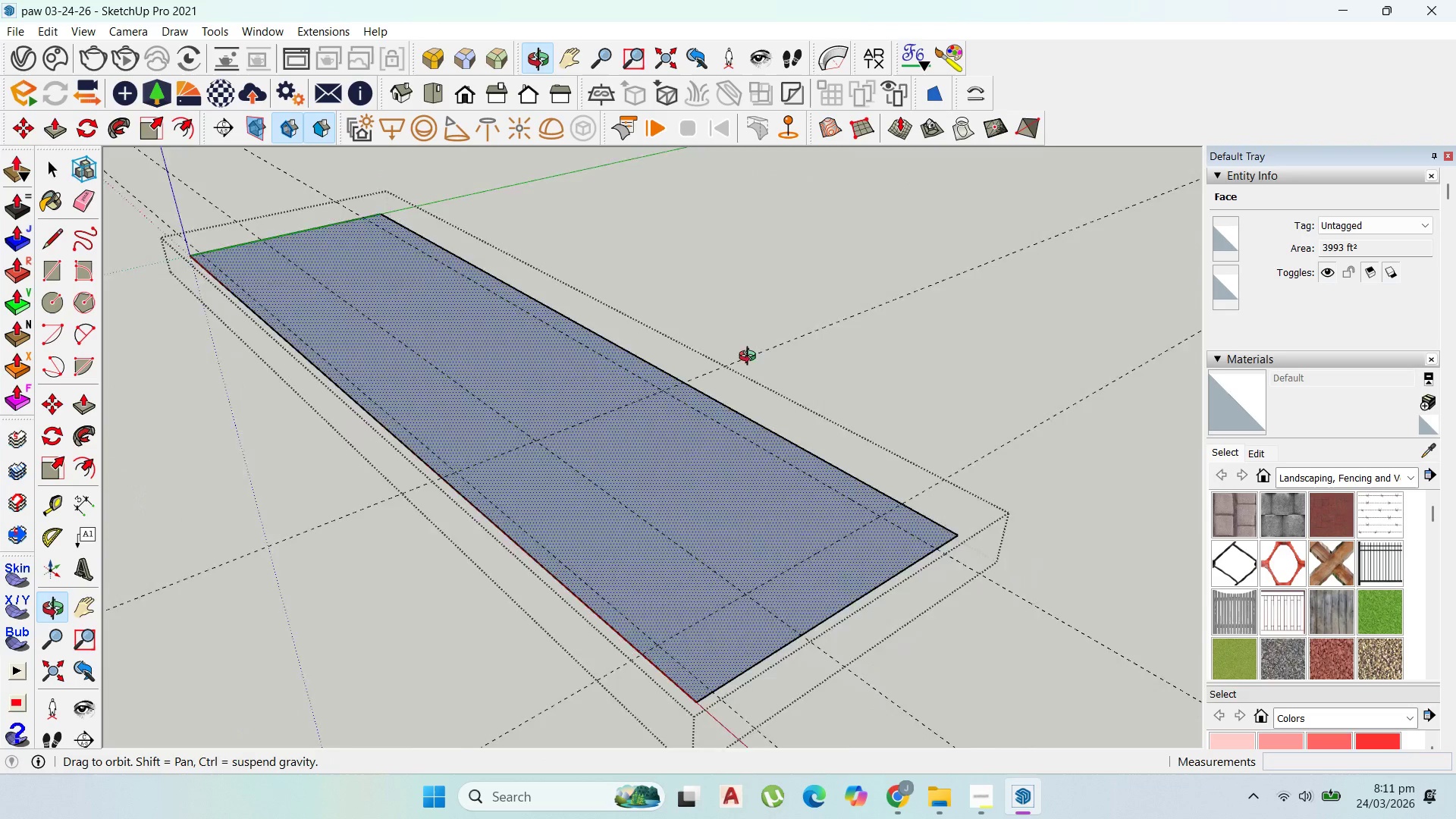 
scroll: coordinate [519, 240], scroll_direction: up, amount: 4.0
 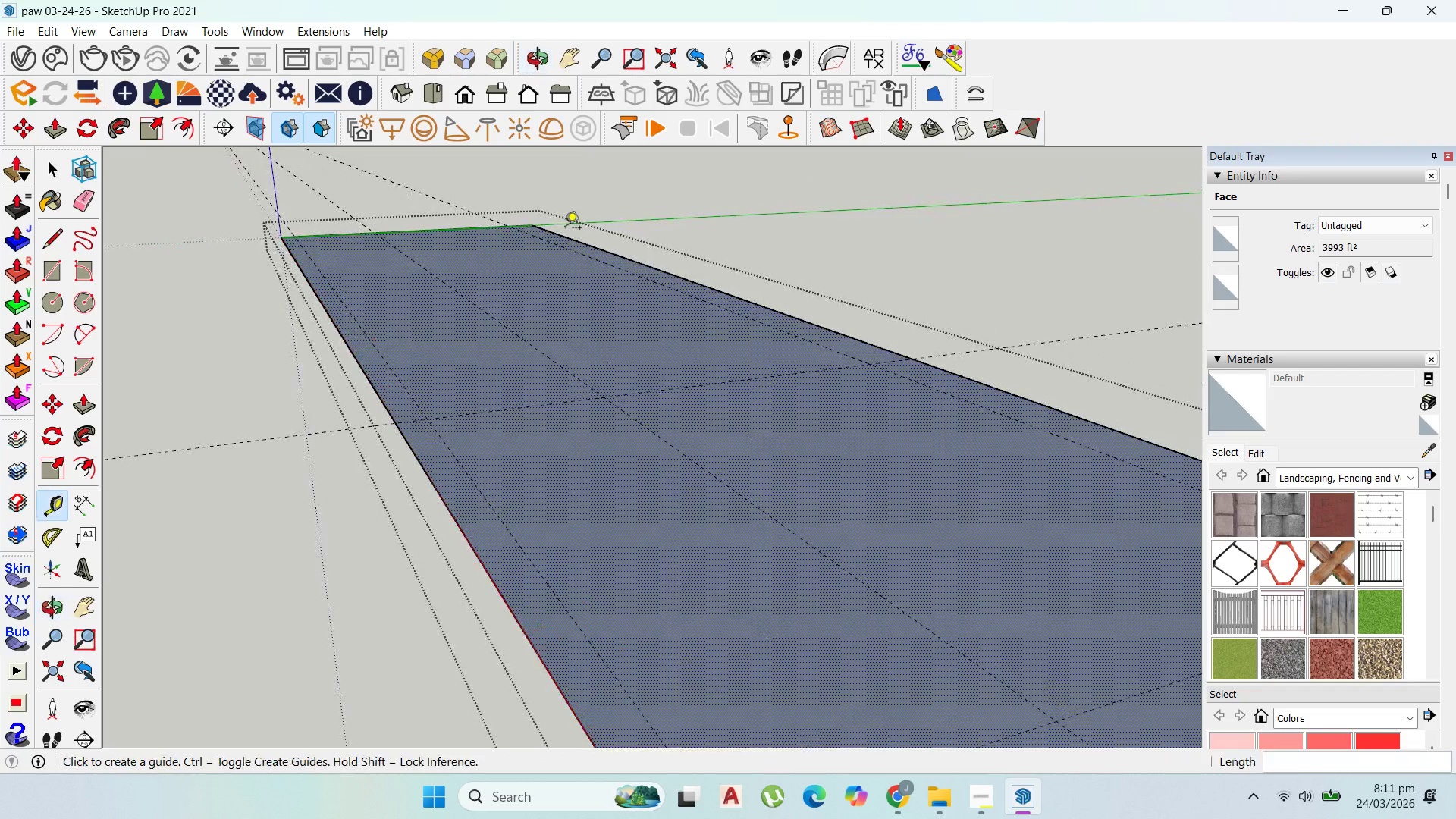 
scroll: coordinate [591, 567], scroll_direction: down, amount: 11.0
 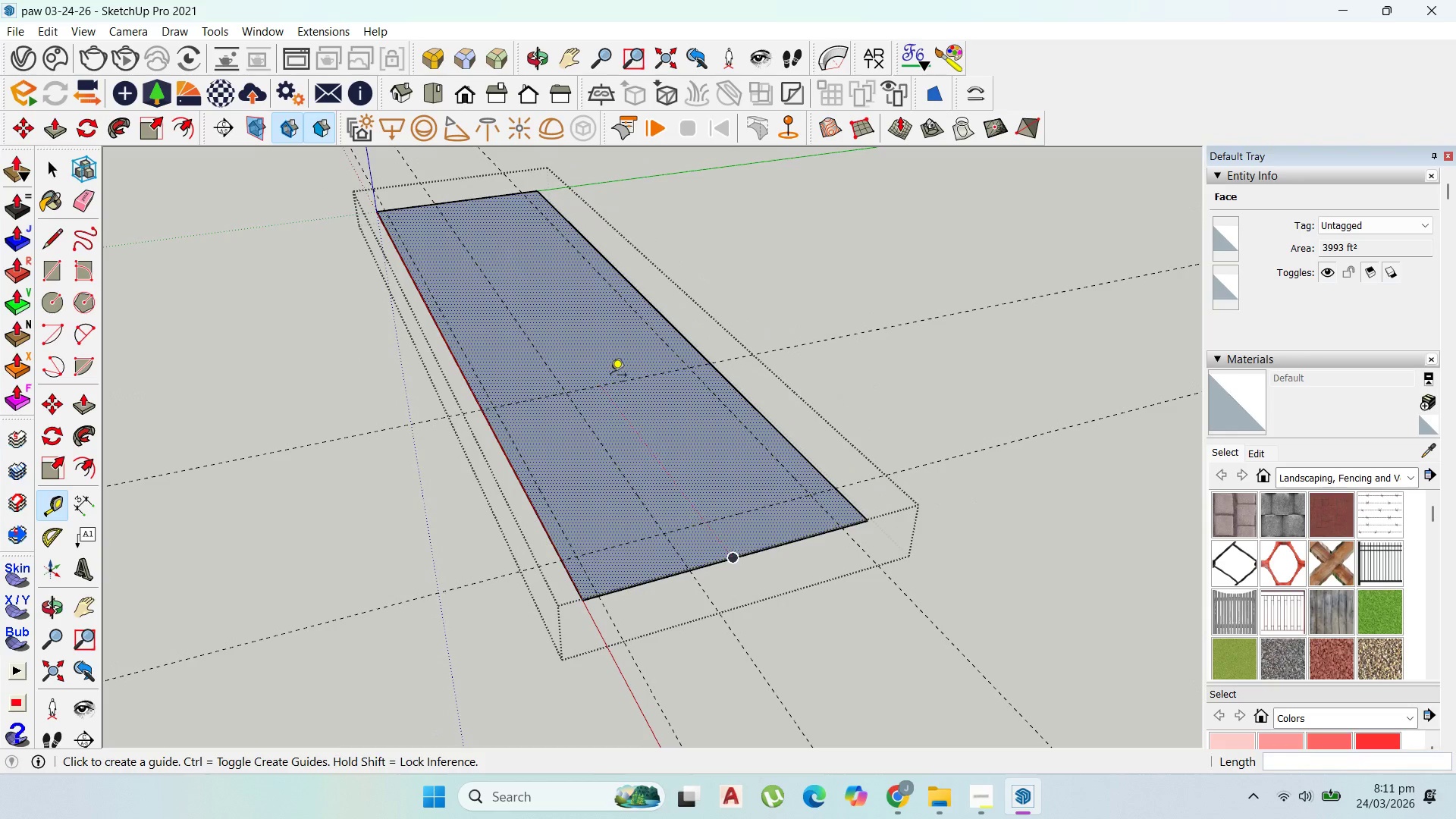 
scroll: coordinate [622, 386], scroll_direction: up, amount: 2.0
 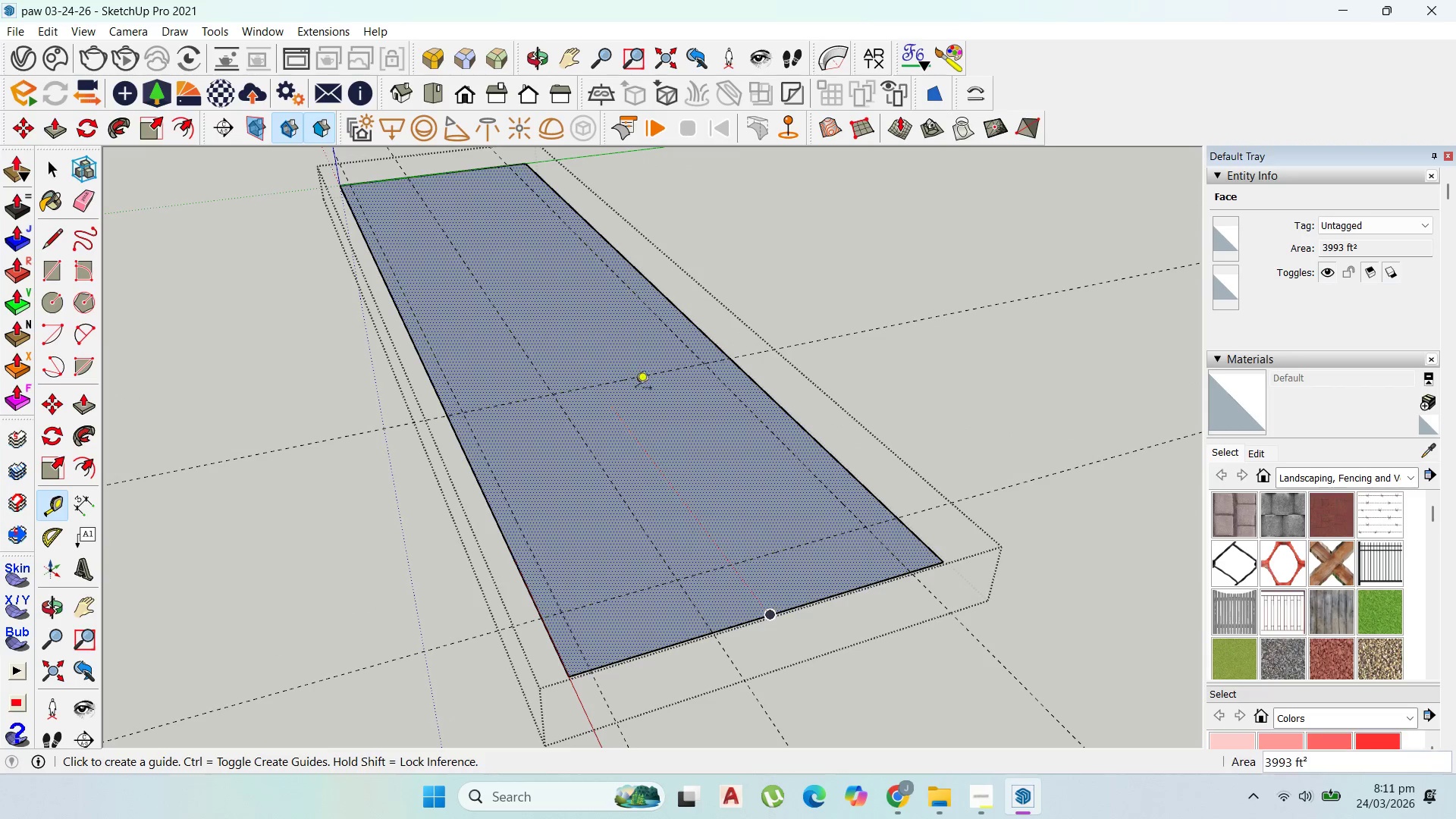 
left_click([639, 381])
 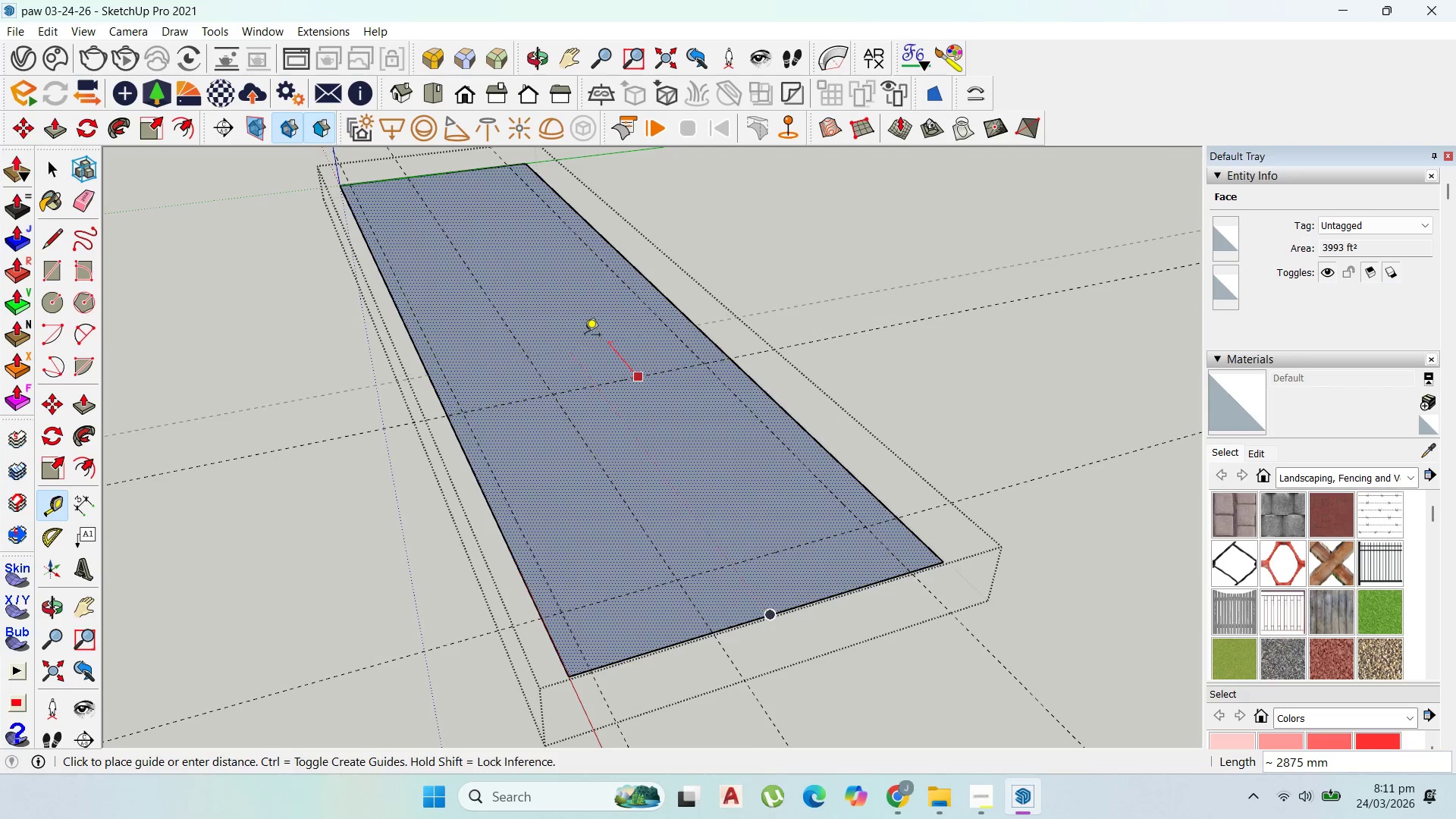 
scroll: coordinate [590, 342], scroll_direction: up, amount: 3.0
 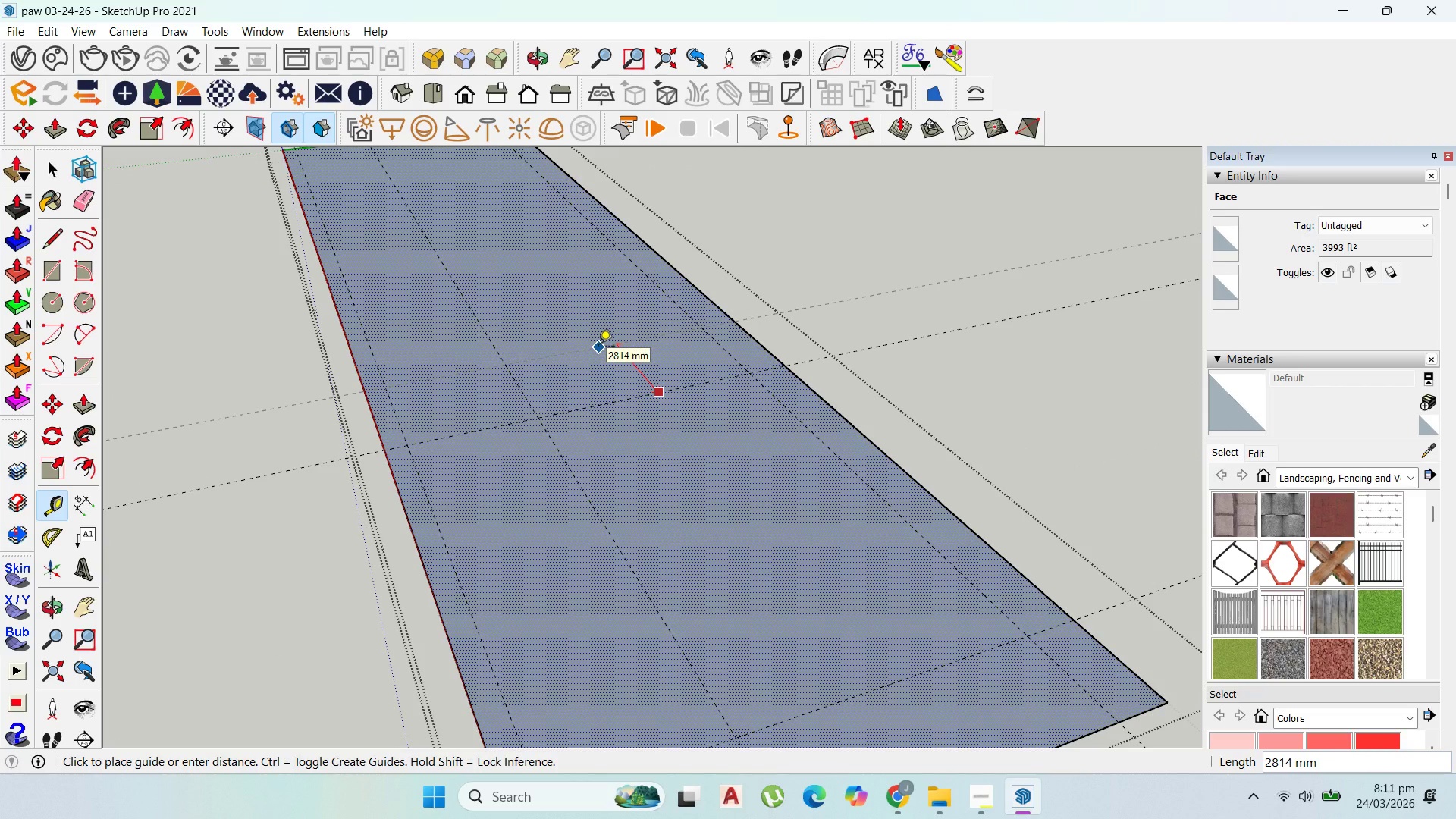 
type(2000)
 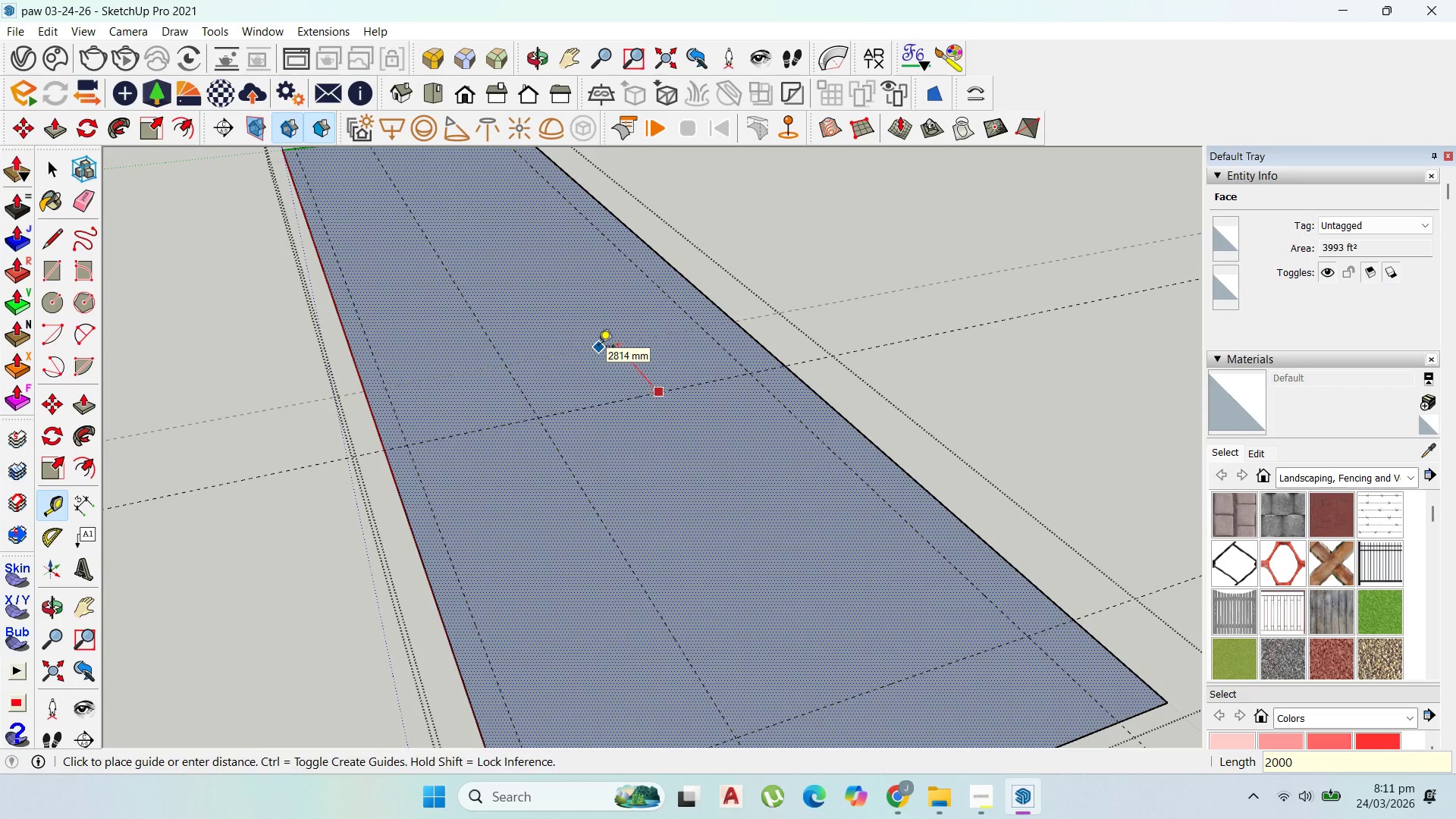 
key(Enter)
 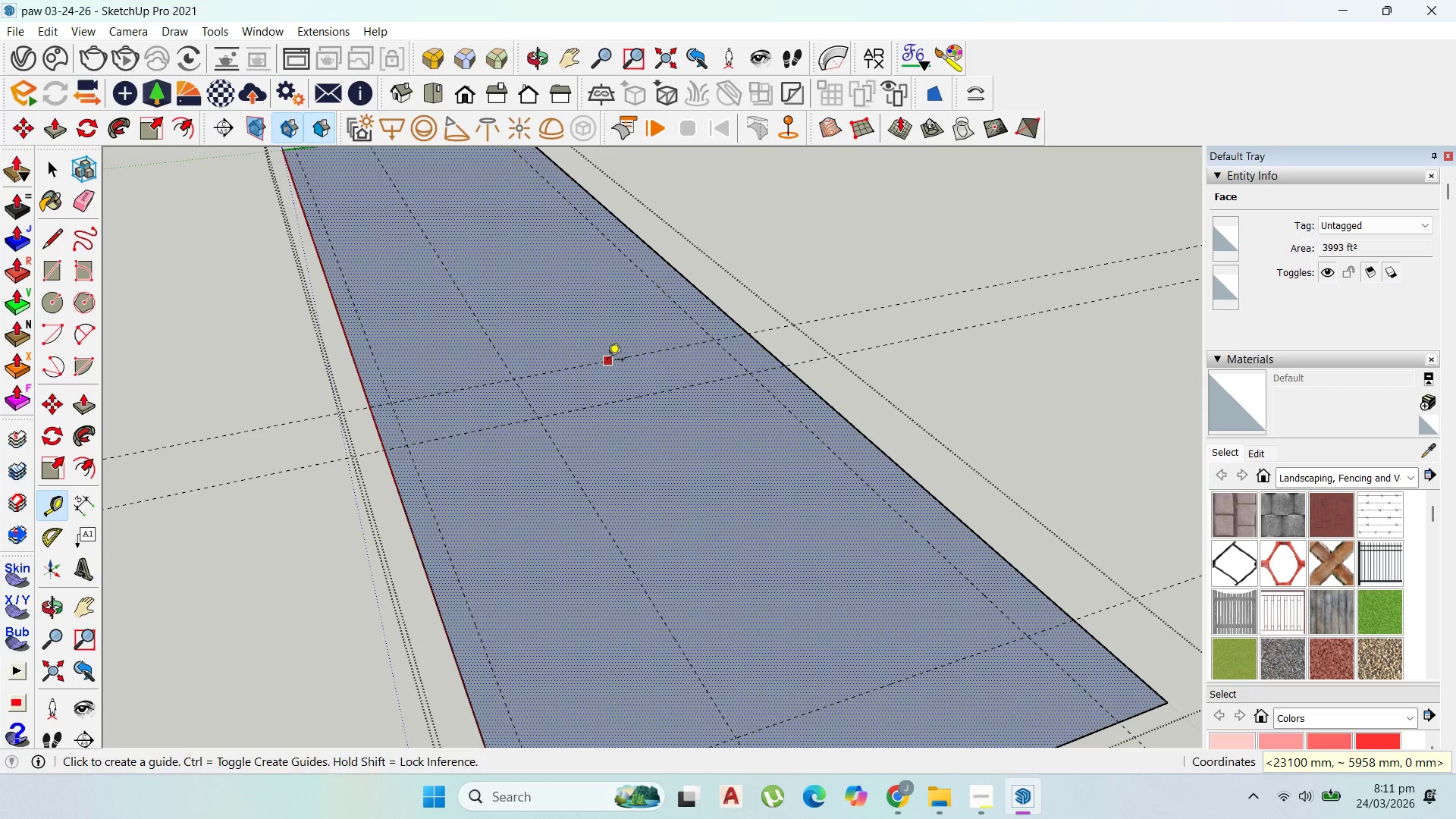 
left_click([607, 361])
 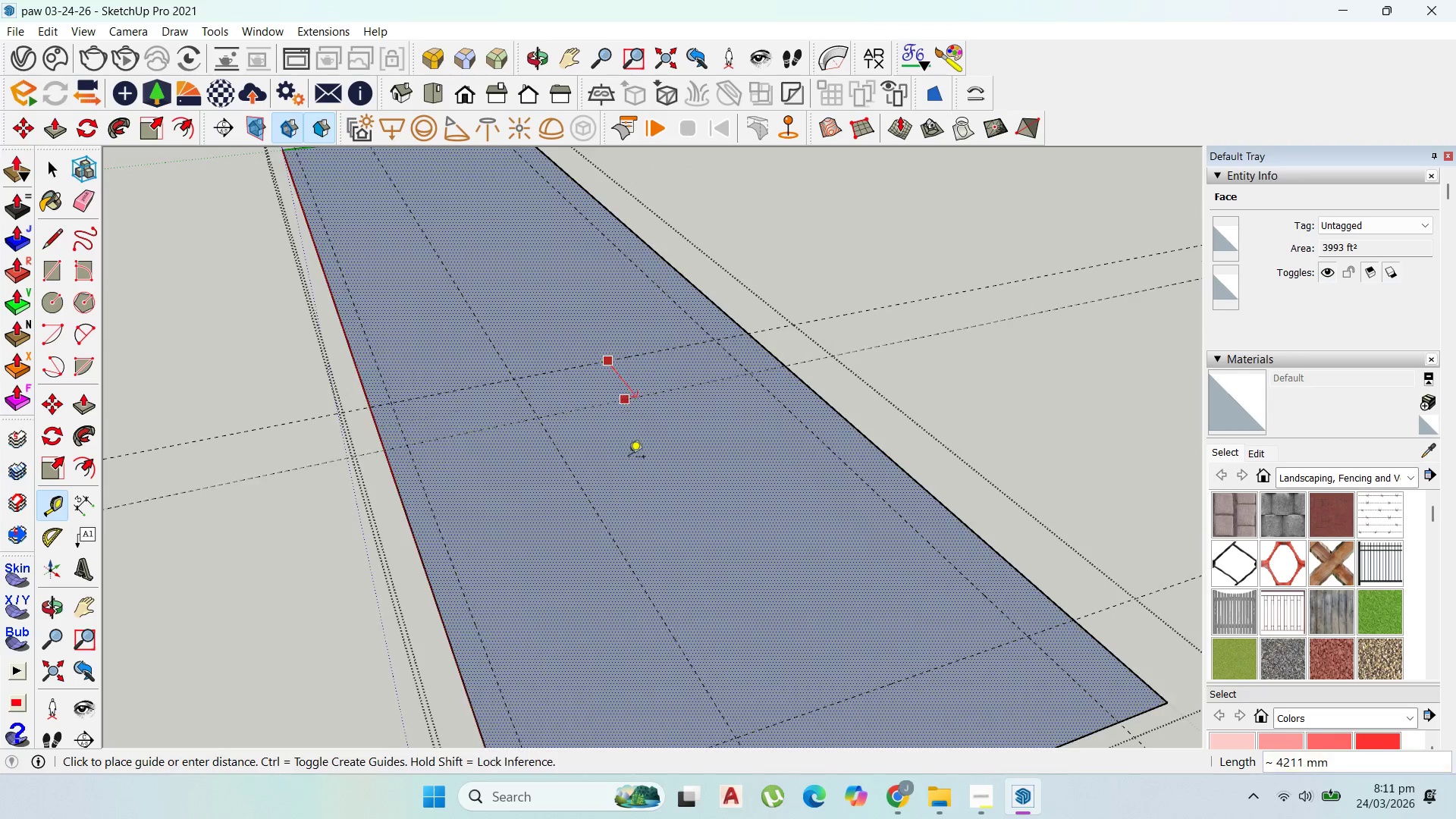 
scroll: coordinate [530, 347], scroll_direction: down, amount: 5.0
 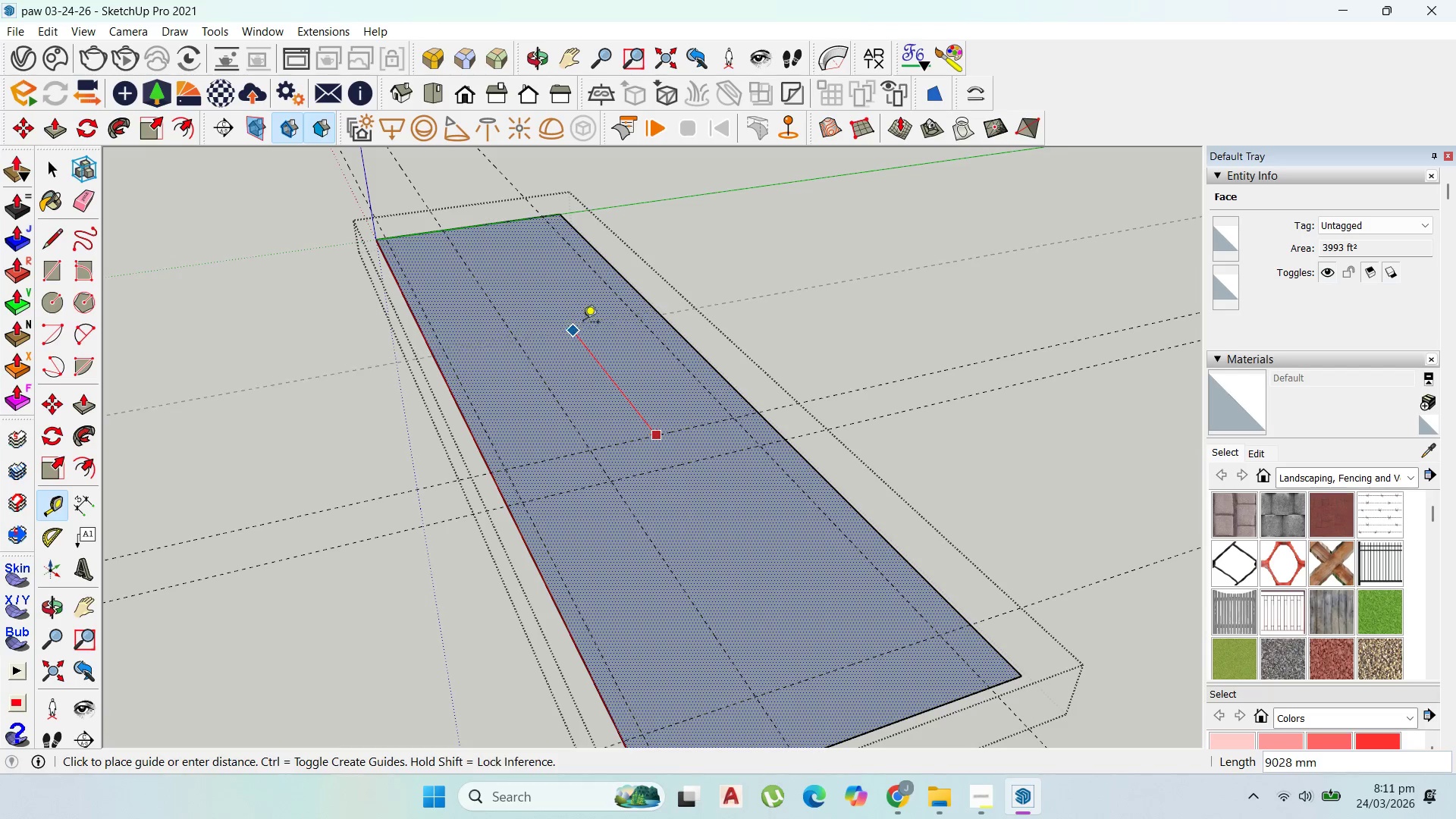 
scroll: coordinate [585, 322], scroll_direction: up, amount: 1.0
 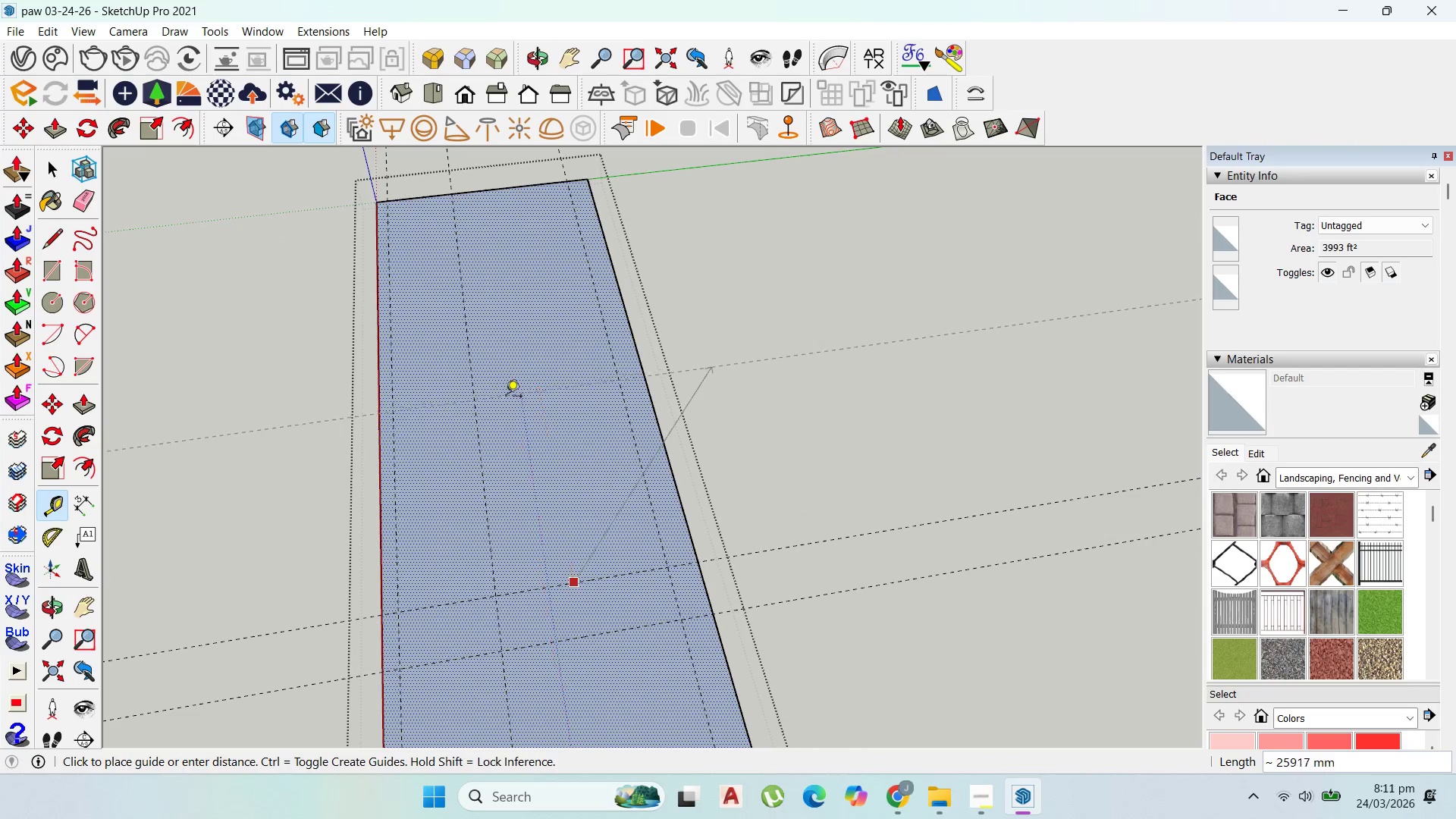 
key(Escape)
 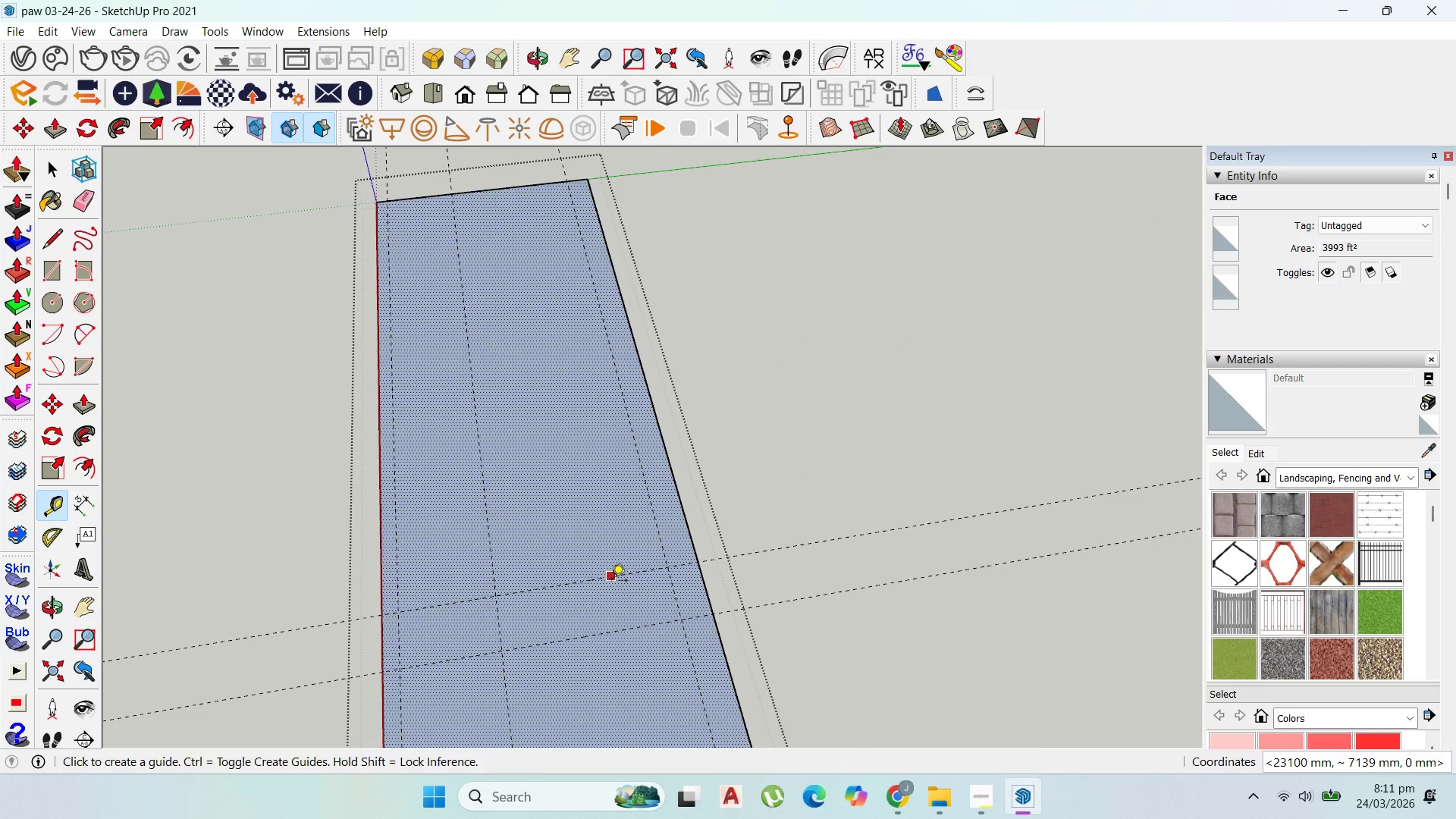 
left_click([613, 577])
 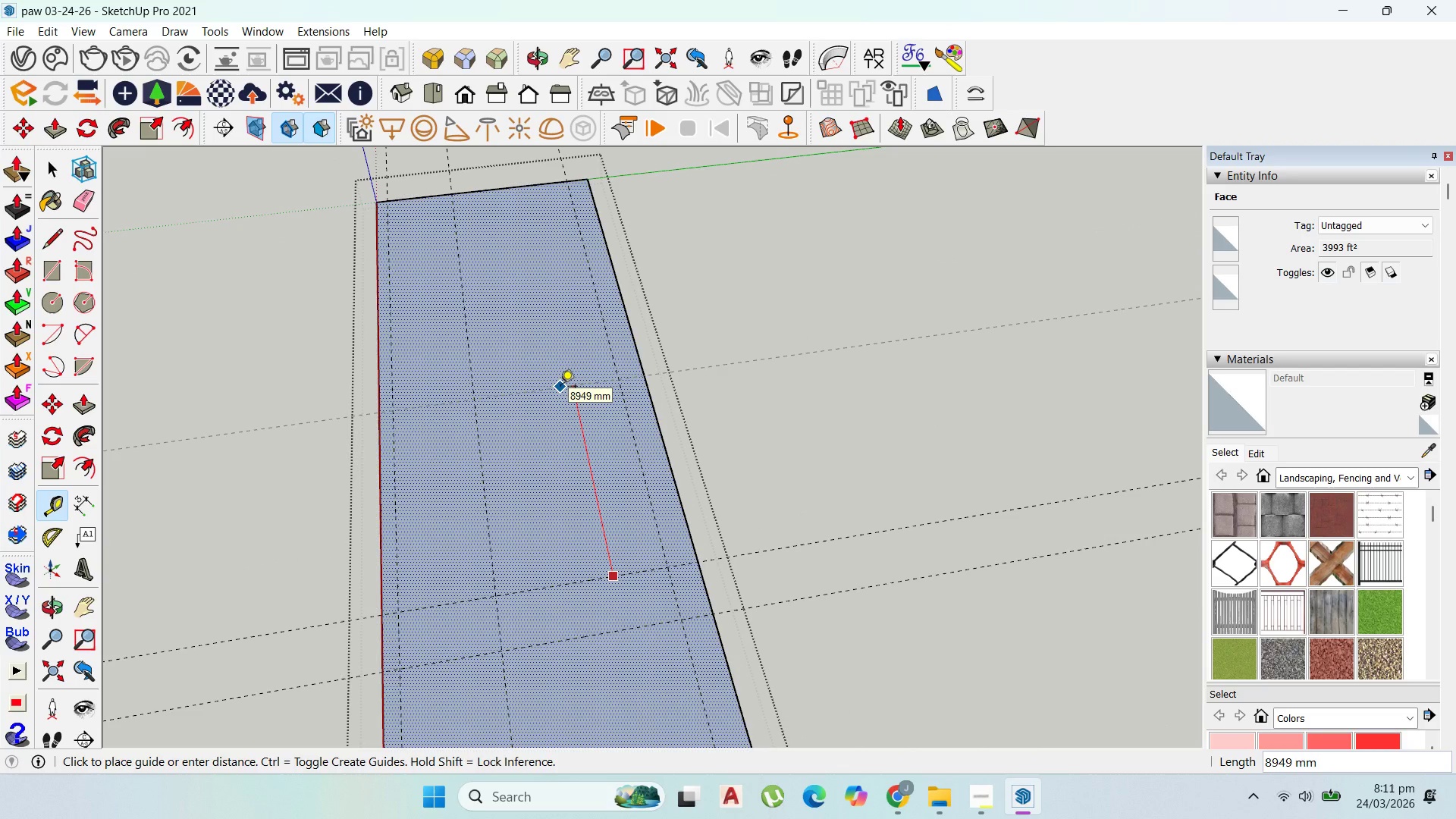 
type(8000)
 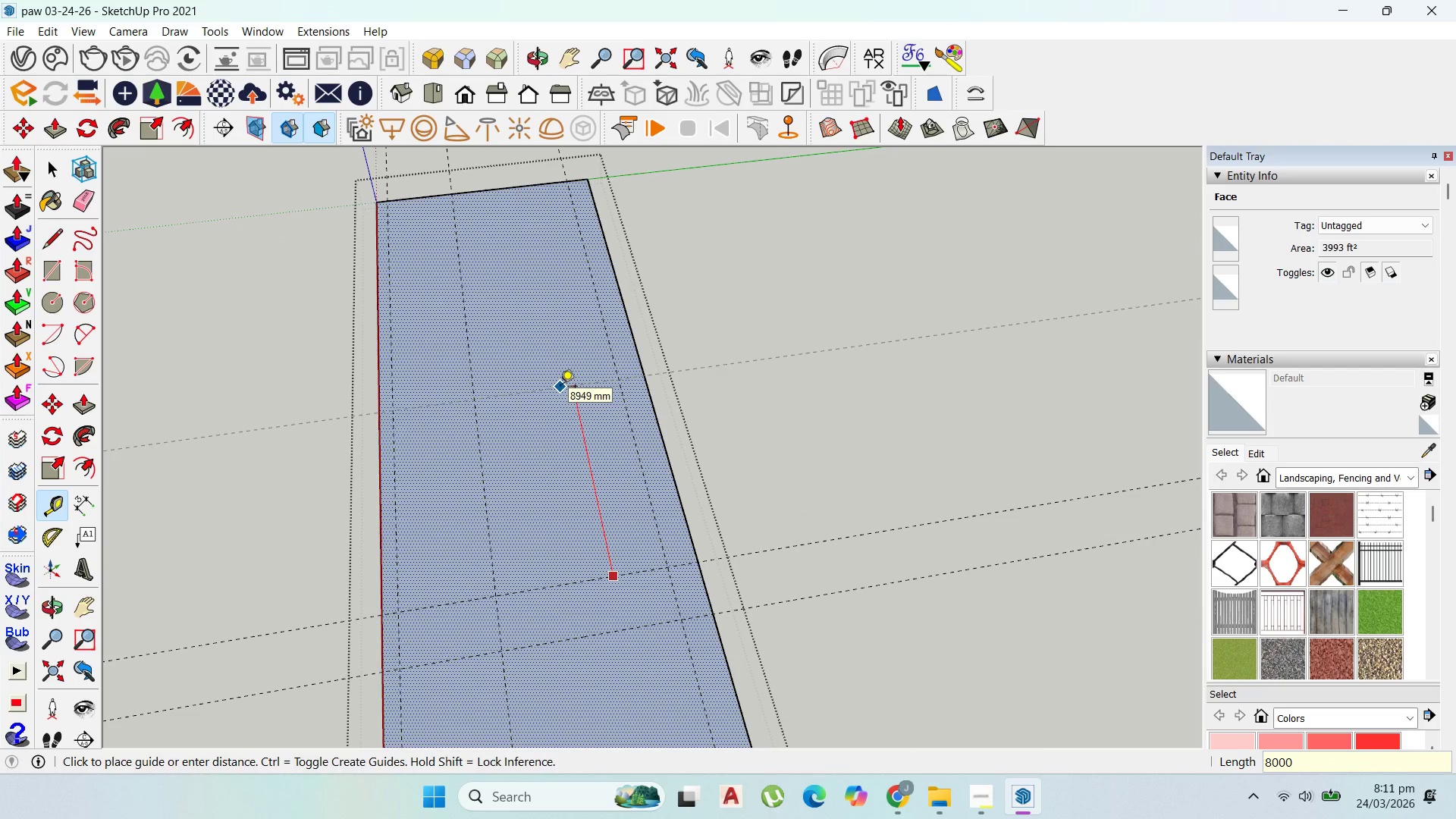 
key(Enter)
 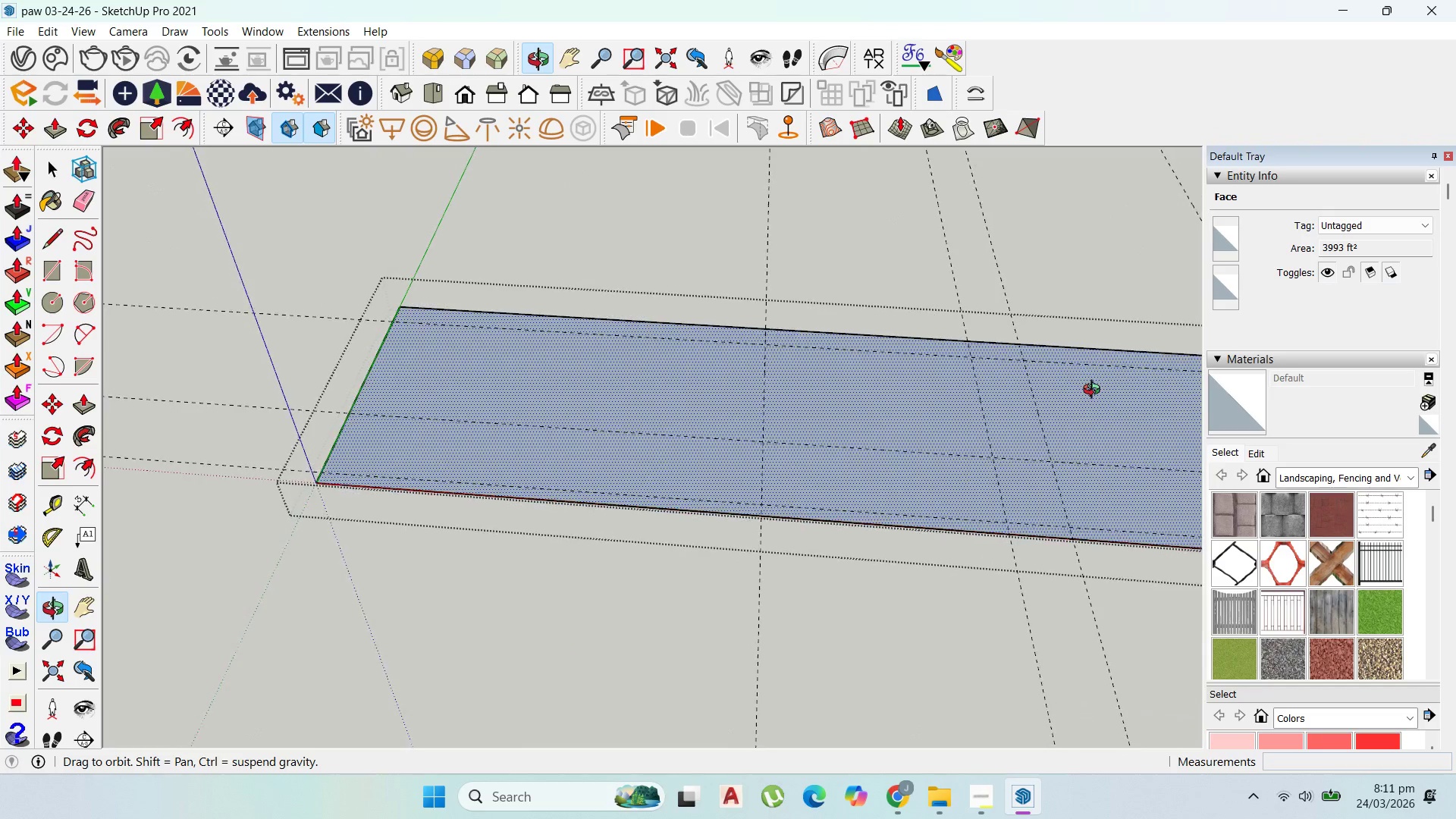 
scroll: coordinate [576, 420], scroll_direction: down, amount: 4.0
 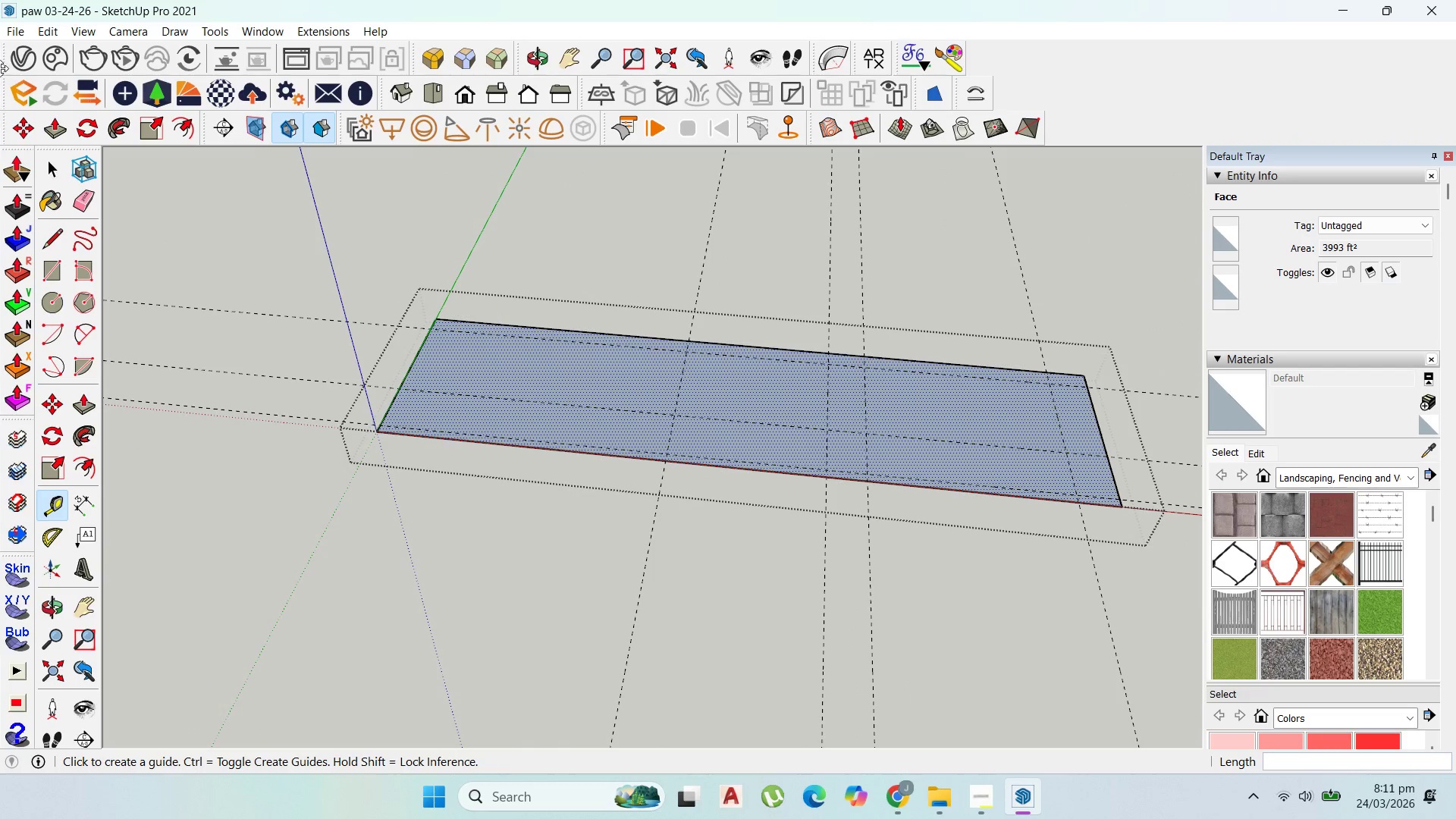 
left_click_drag(start_coordinate=[61, 170], to_coordinate=[65, 170])
 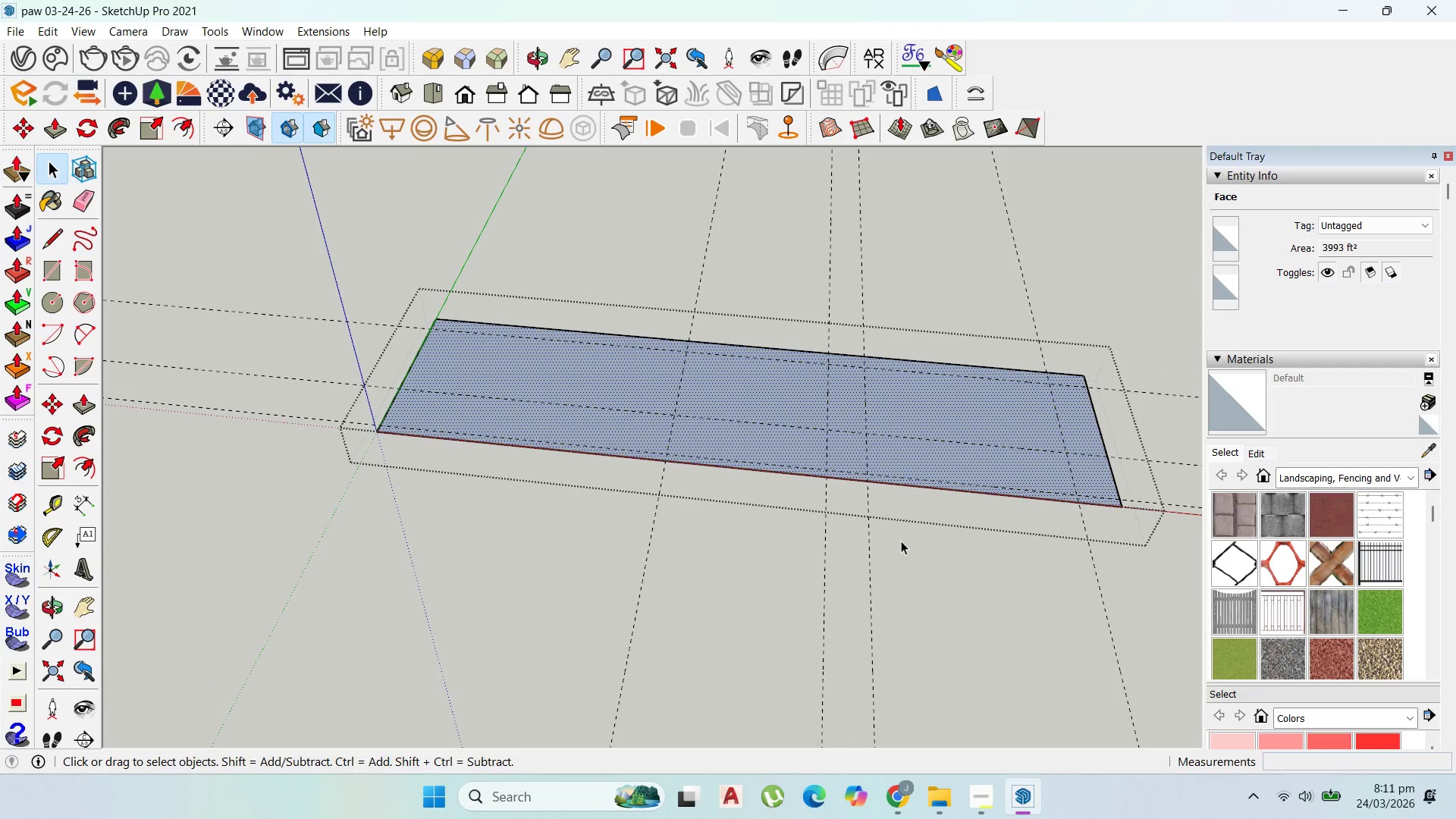 
left_click_drag(start_coordinate=[897, 560], to_coordinate=[756, 529])
 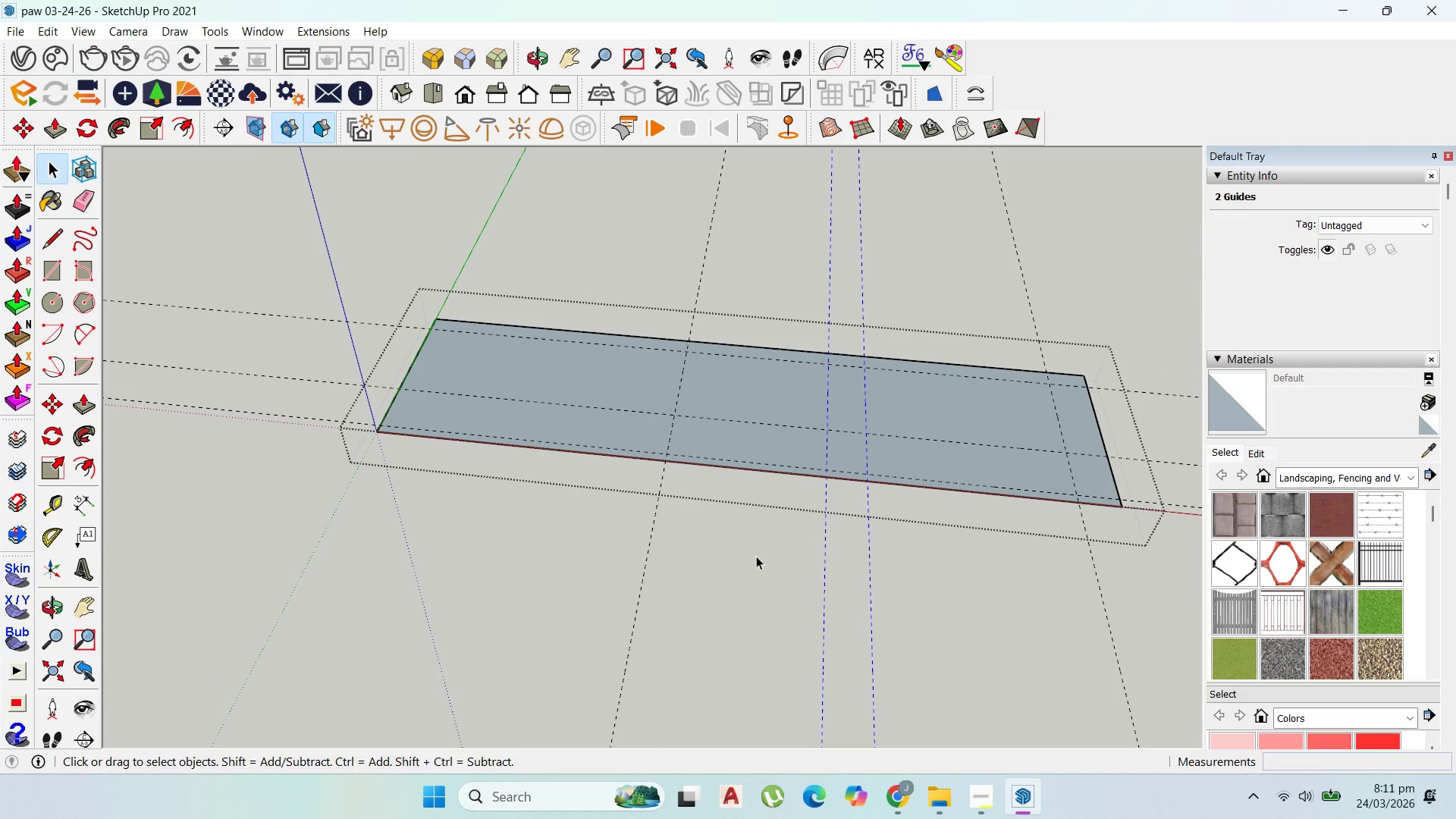 
left_click_drag(start_coordinate=[748, 564], to_coordinate=[592, 529])
 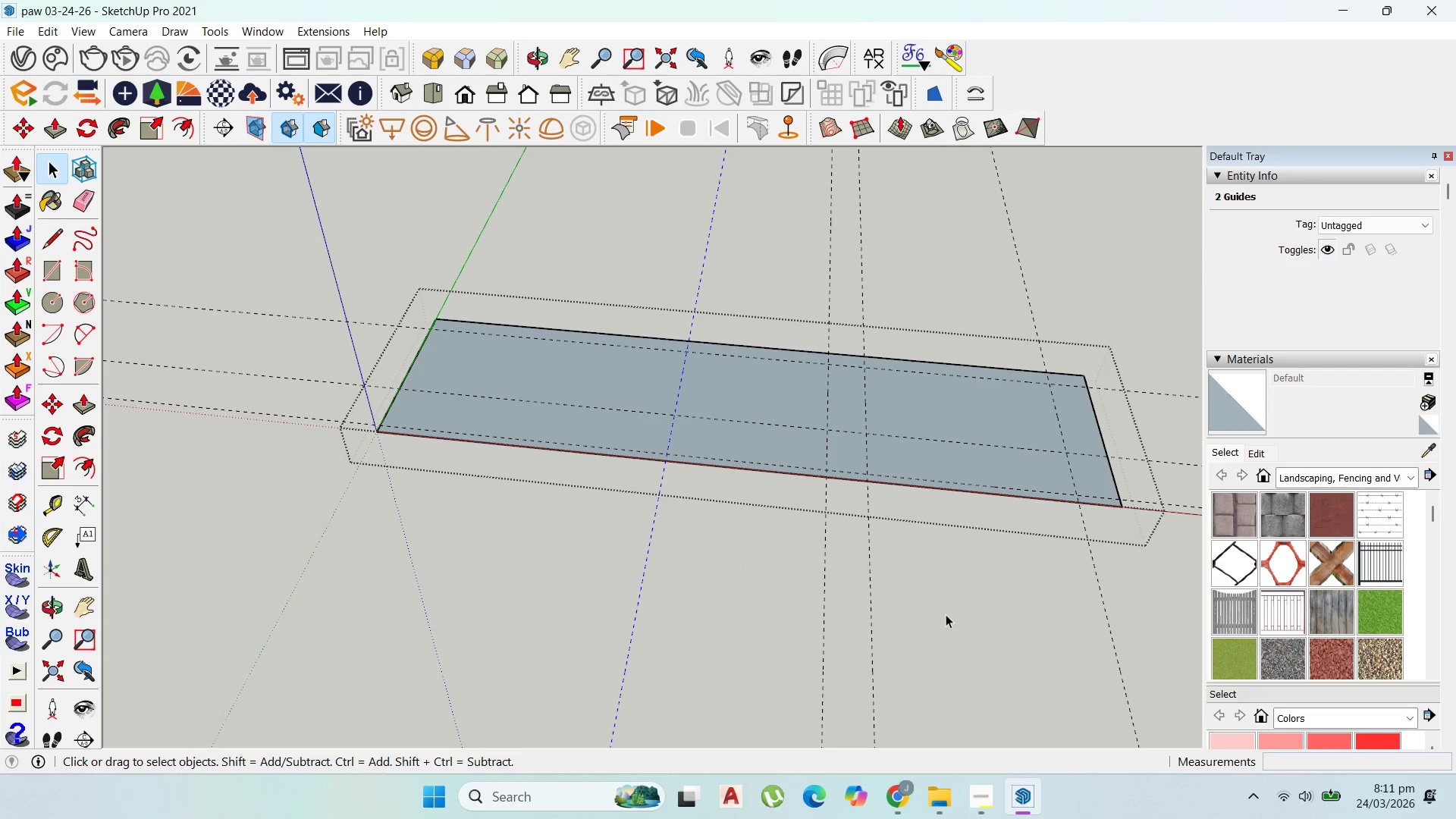 
left_click_drag(start_coordinate=[945, 616], to_coordinate=[568, 554])
 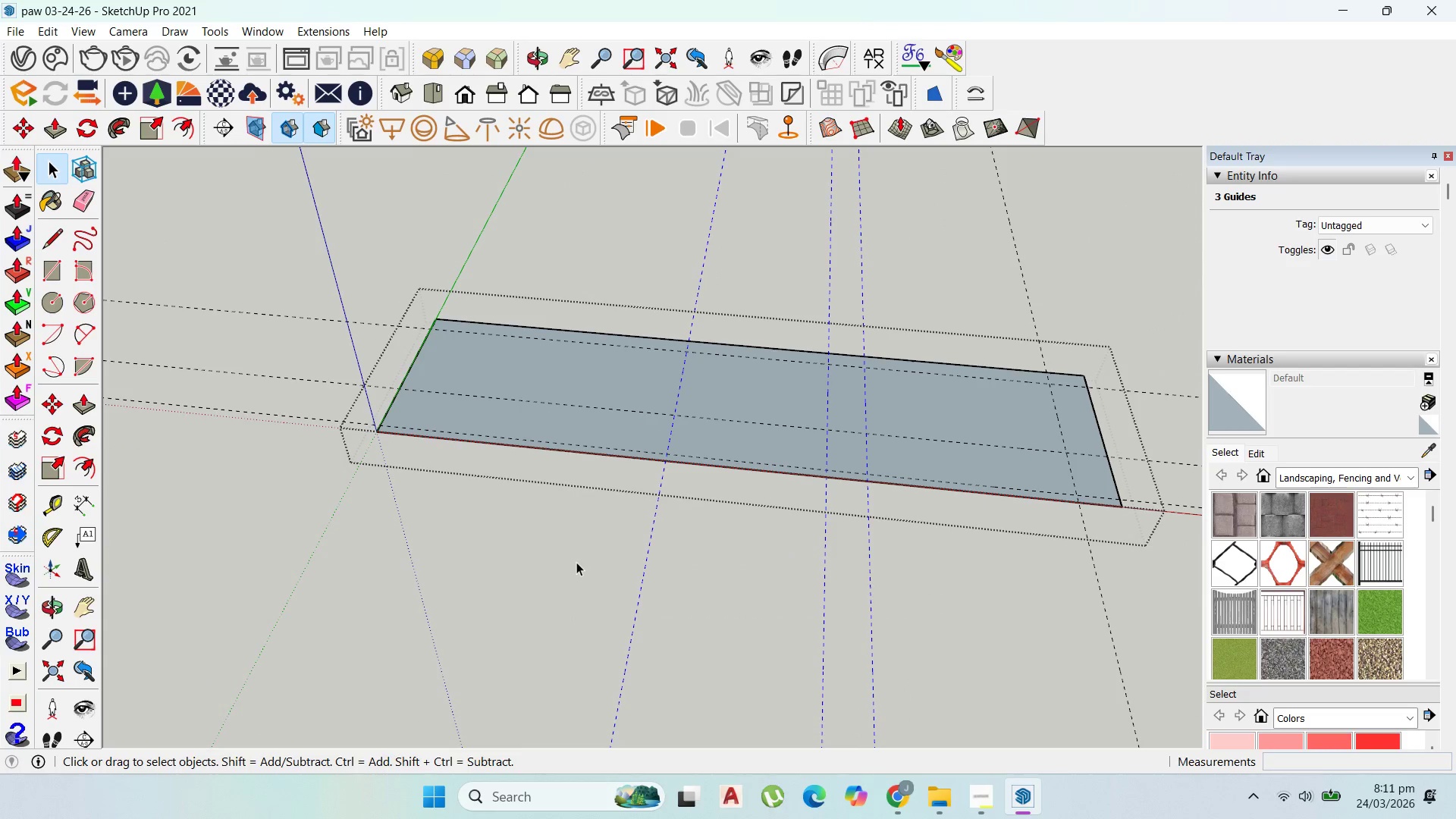 
key(Delete)
 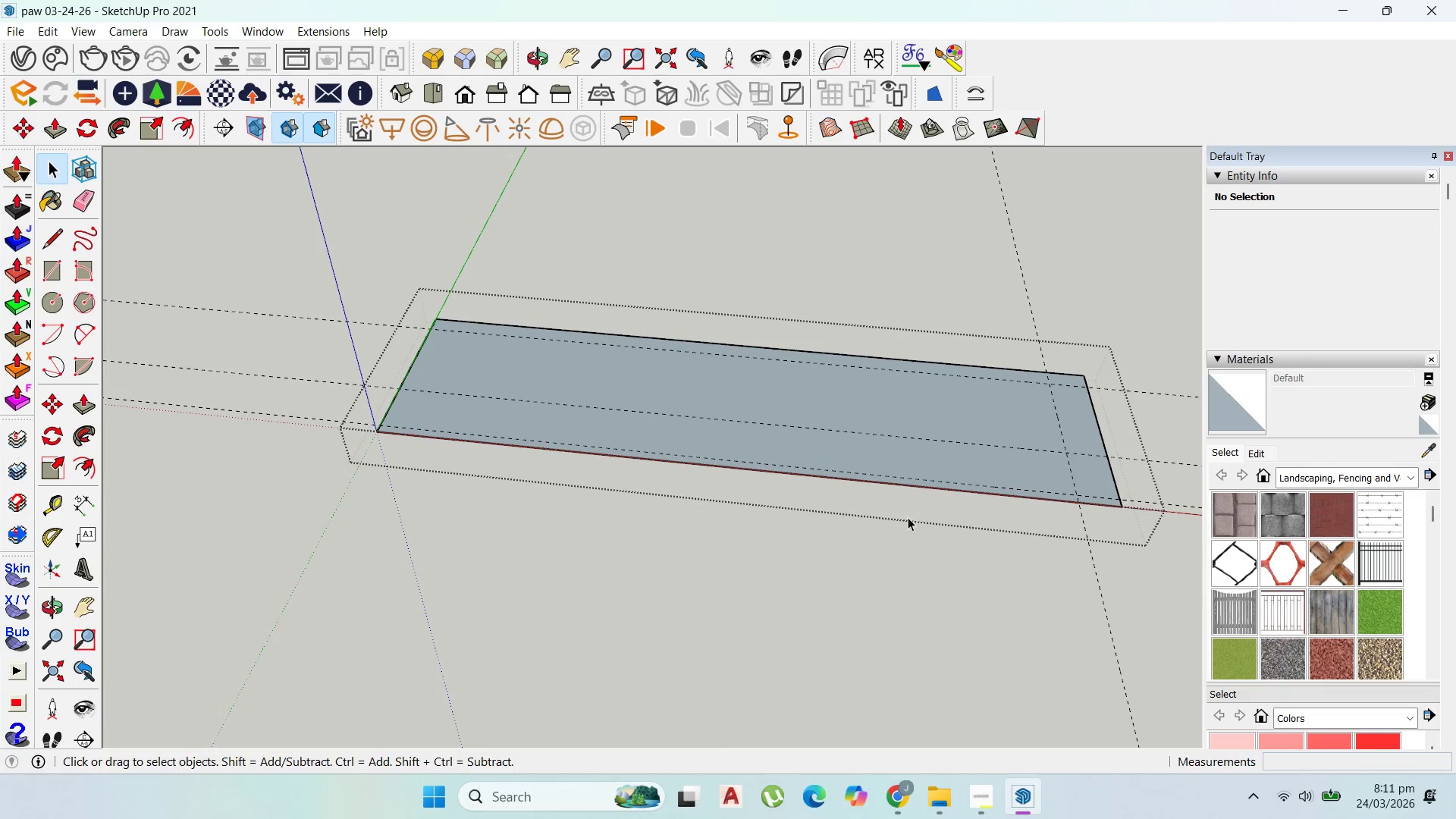 
scroll: coordinate [1026, 494], scroll_direction: up, amount: 7.0
 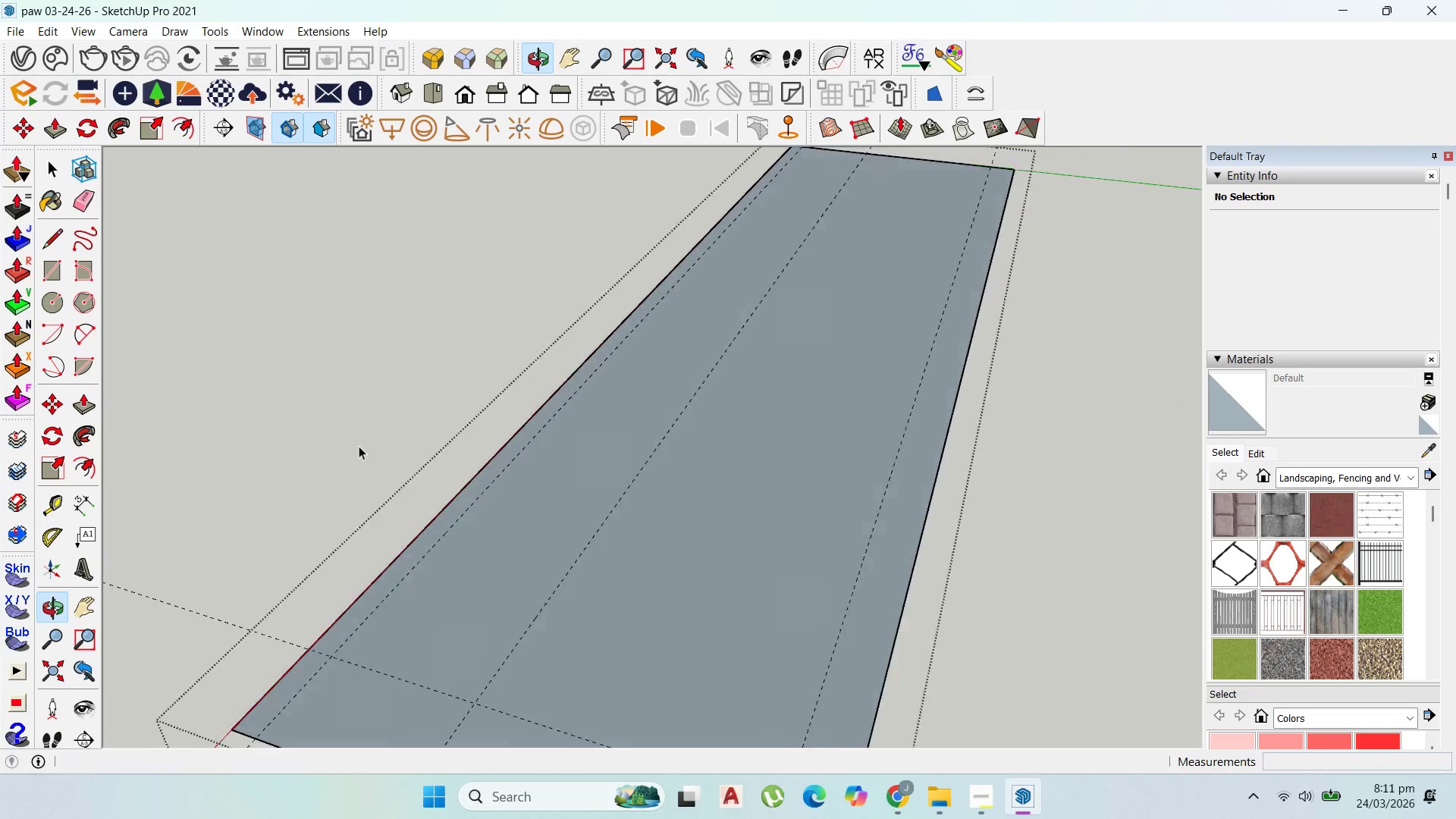 
scroll: coordinate [551, 523], scroll_direction: down, amount: 3.0
 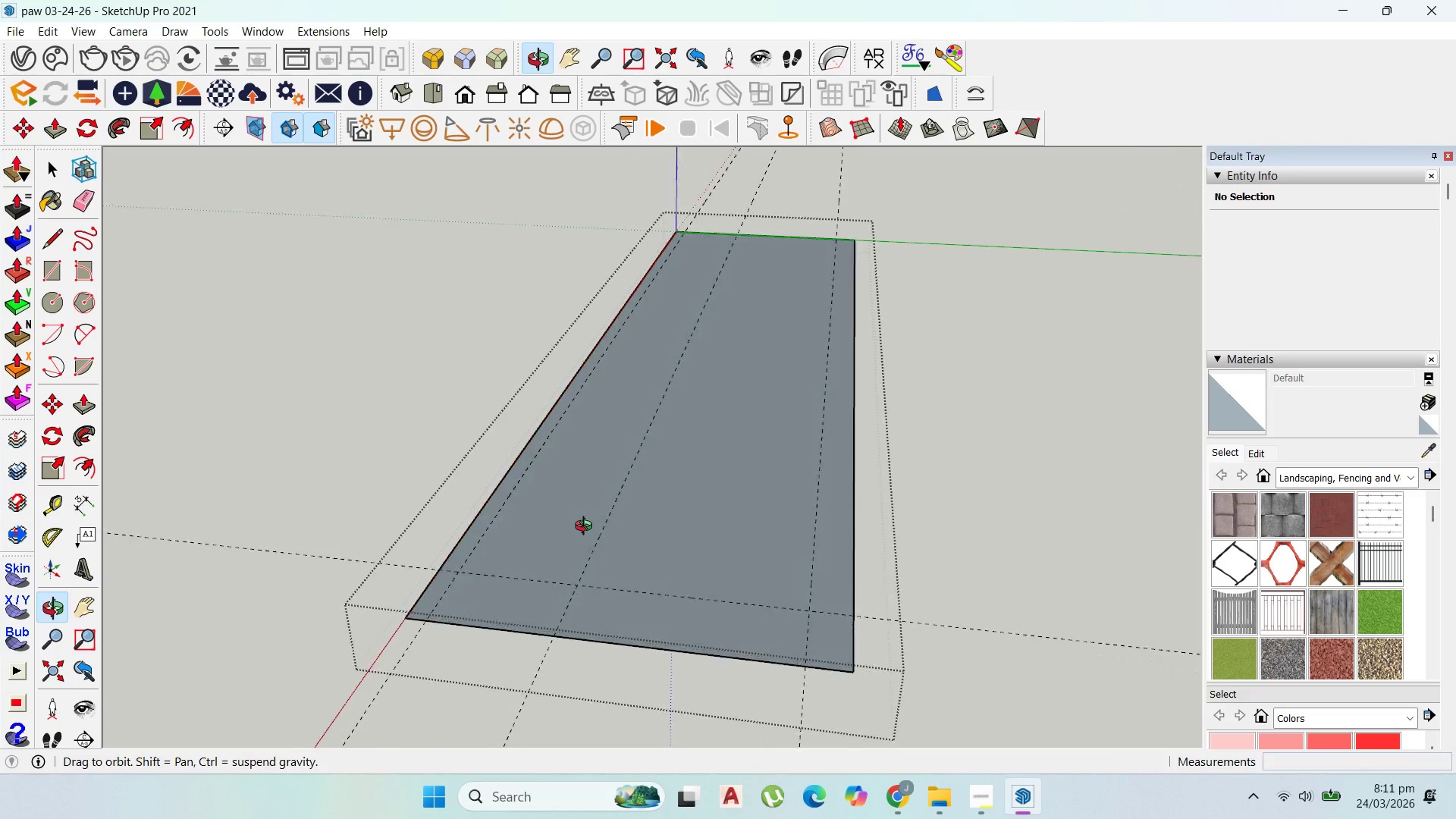 
scroll: coordinate [354, 517], scroll_direction: up, amount: 3.0
 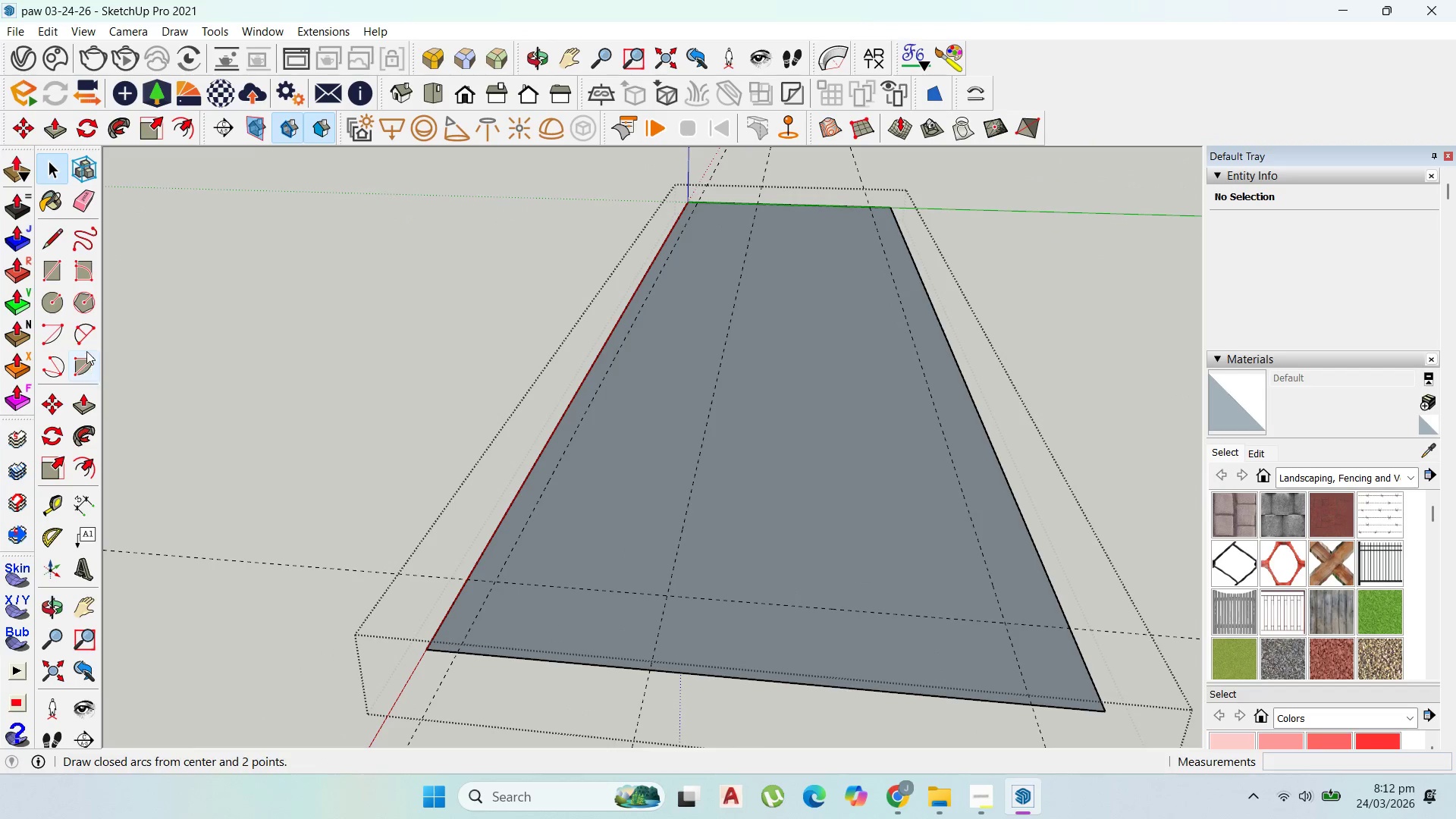 
left_click([78, 338])
 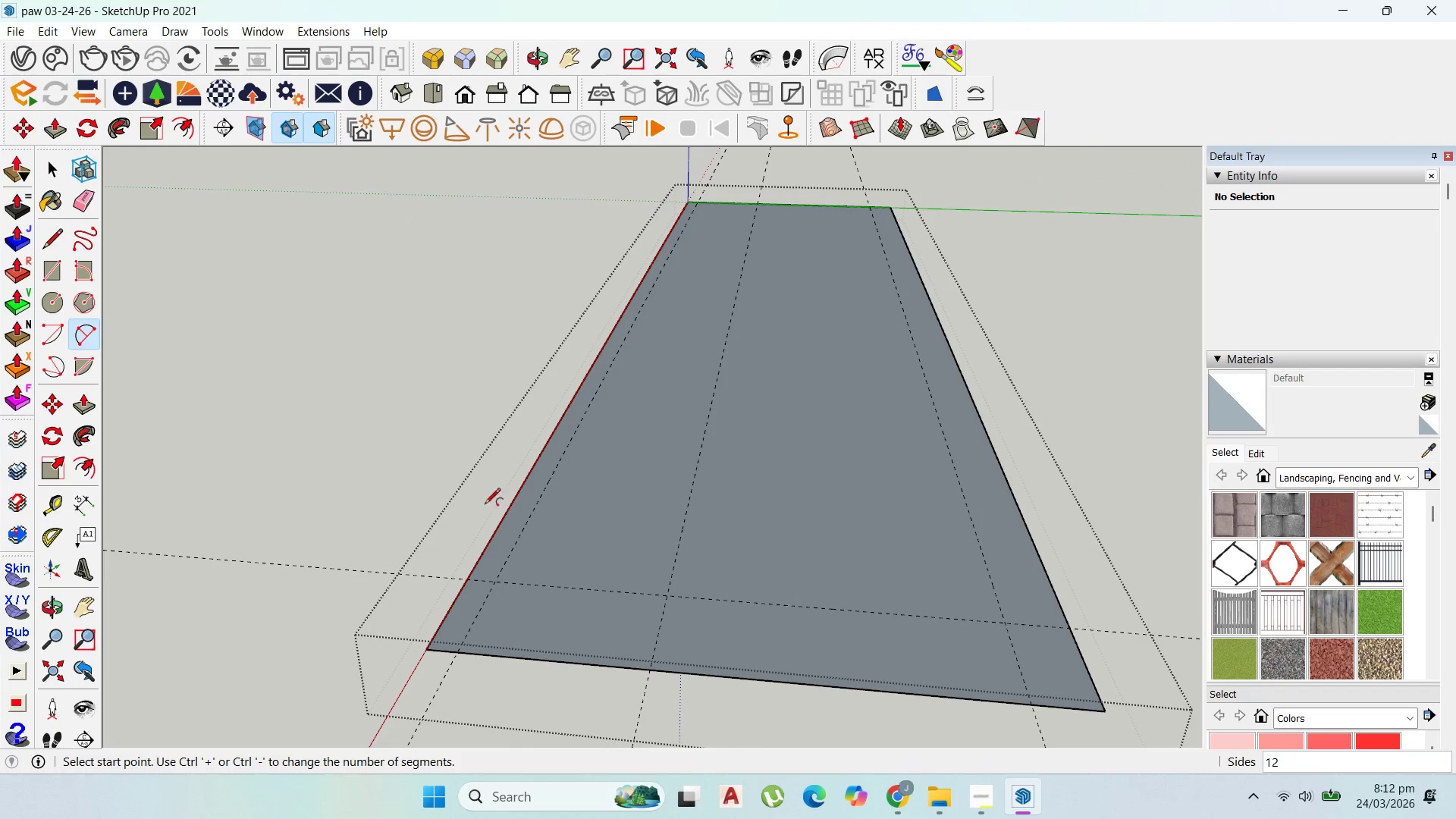 
scroll: coordinate [490, 510], scroll_direction: down, amount: 1.0
 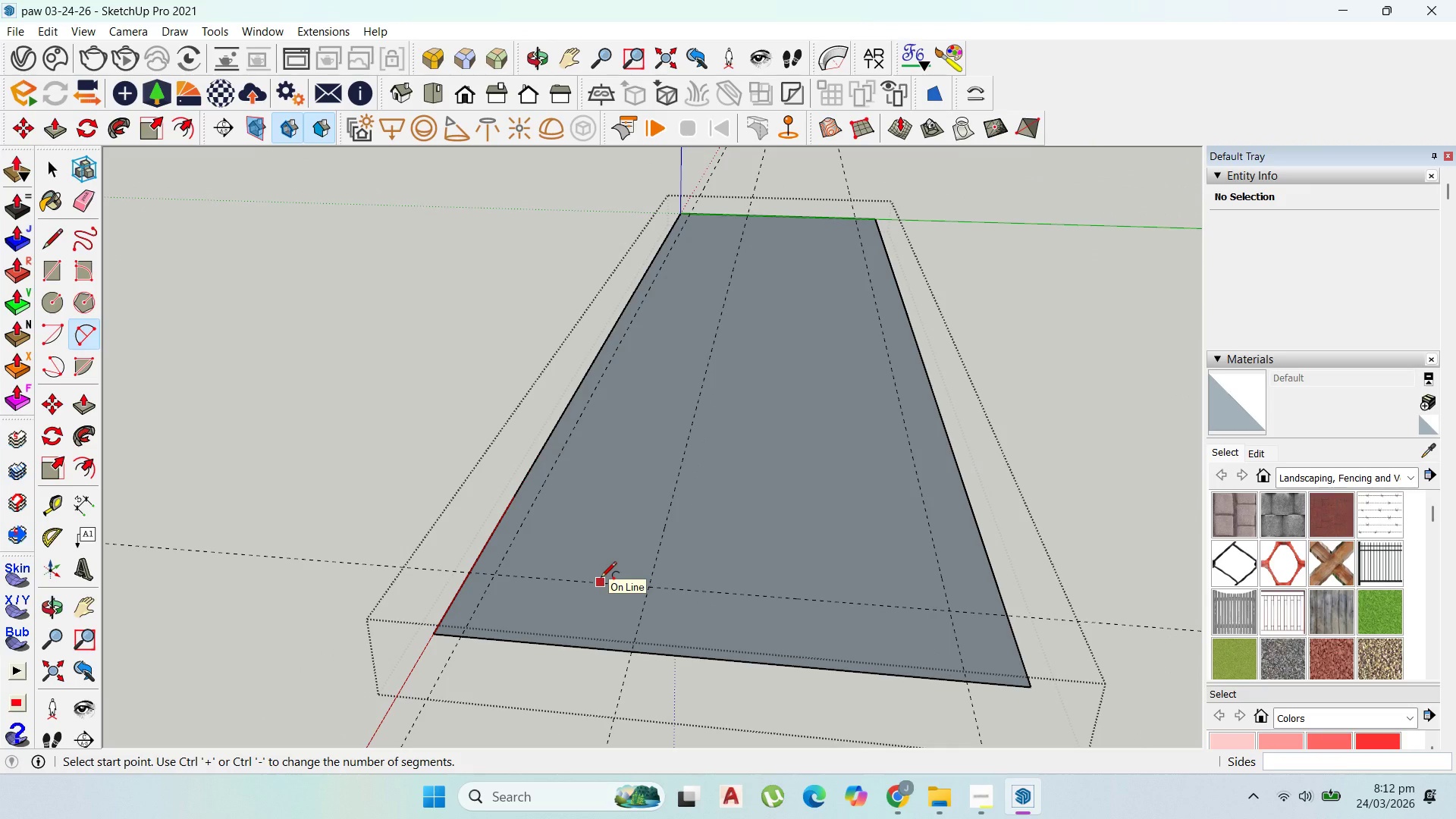 
type(20)
 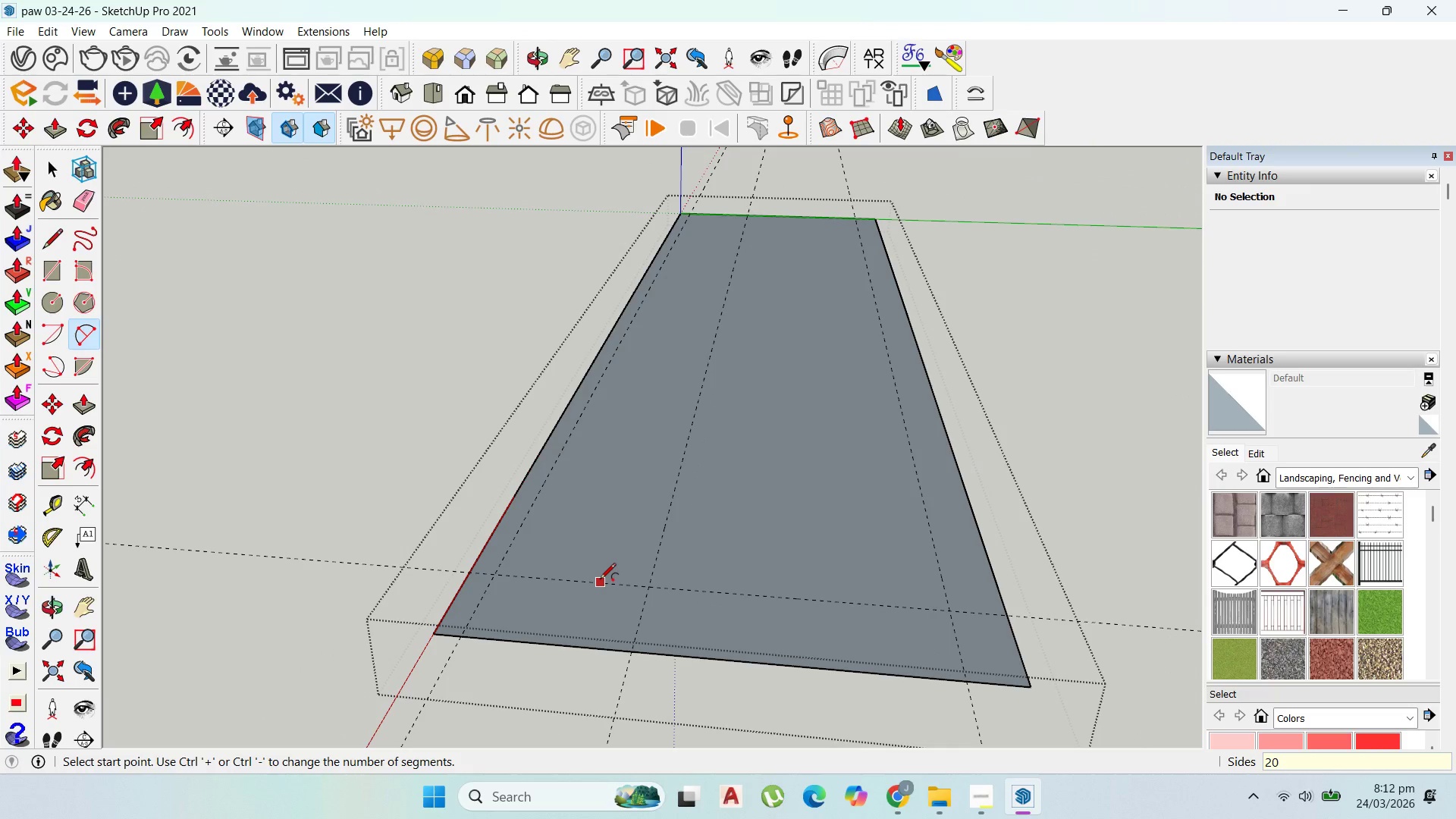 
key(Enter)
 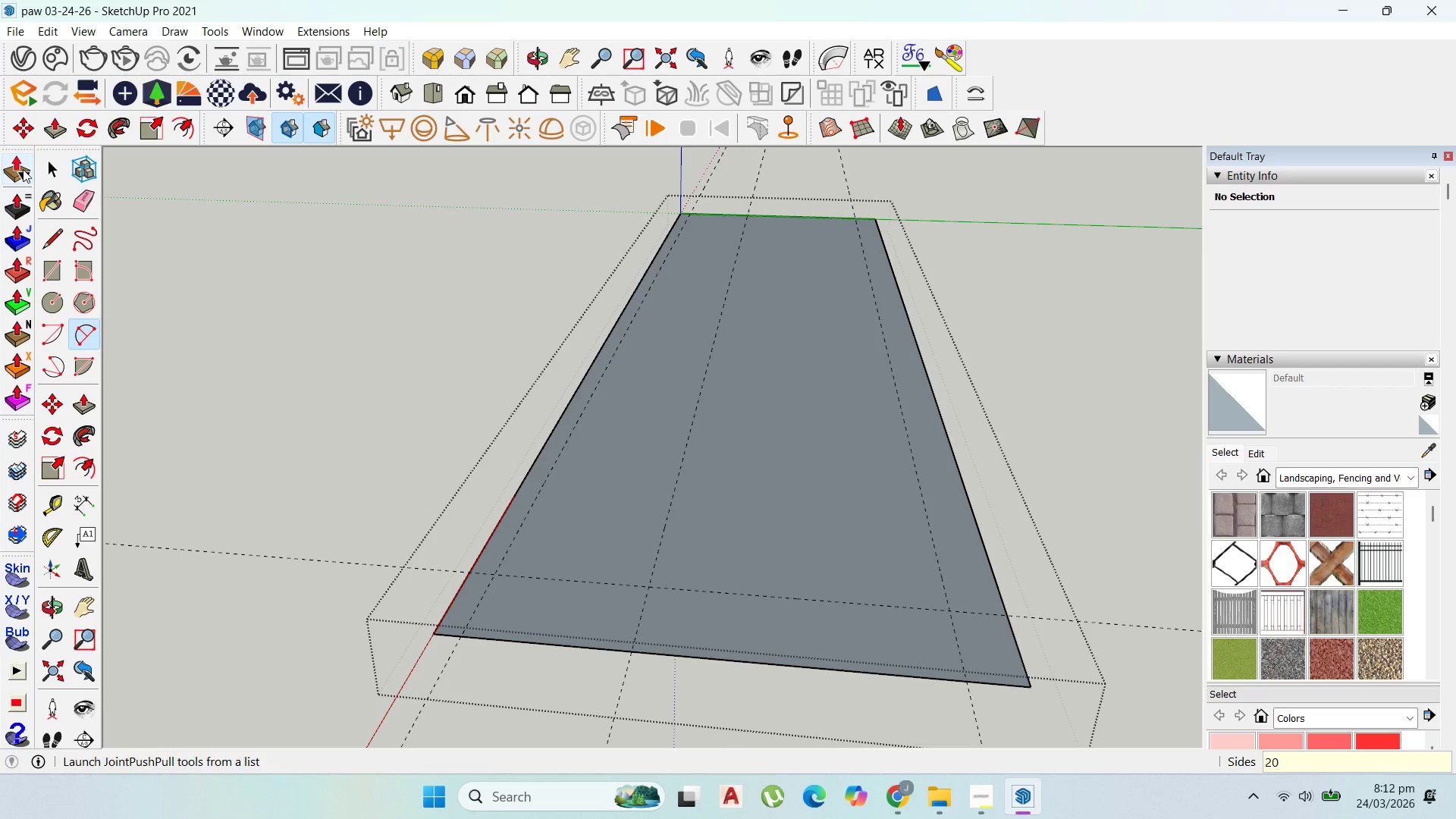 
left_click([87, 334])
 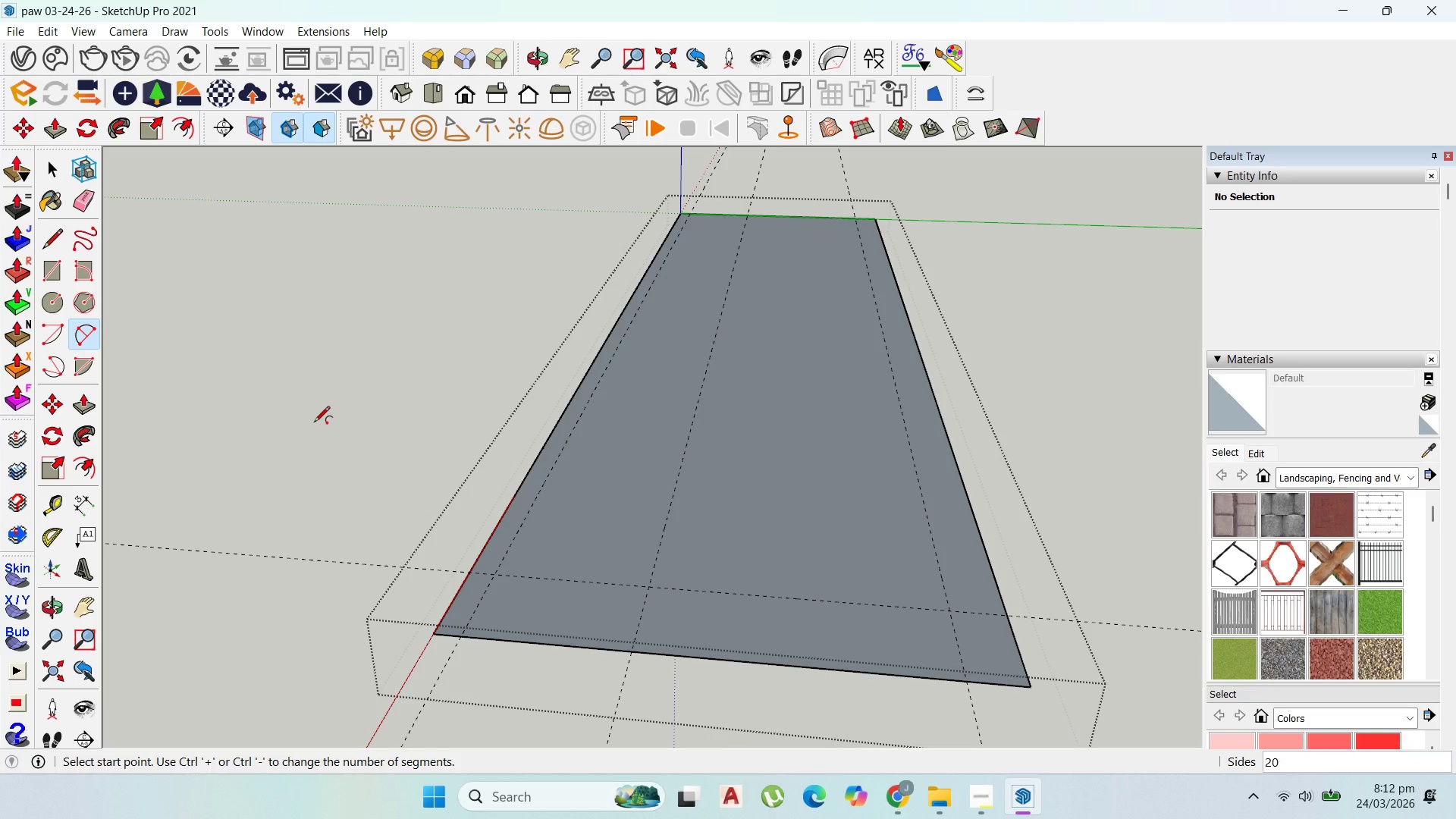 
type(50)
 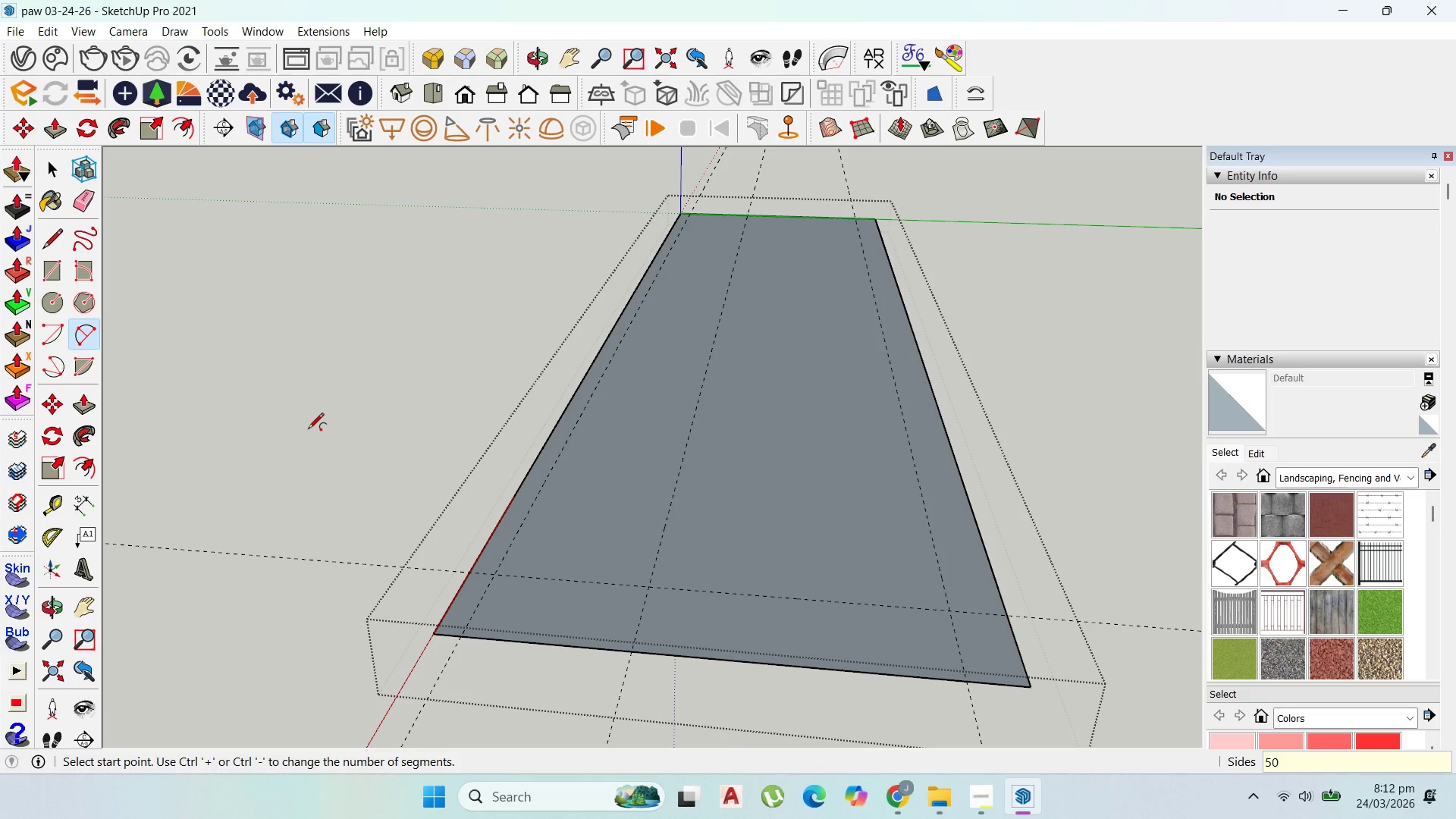 
key(Enter)
 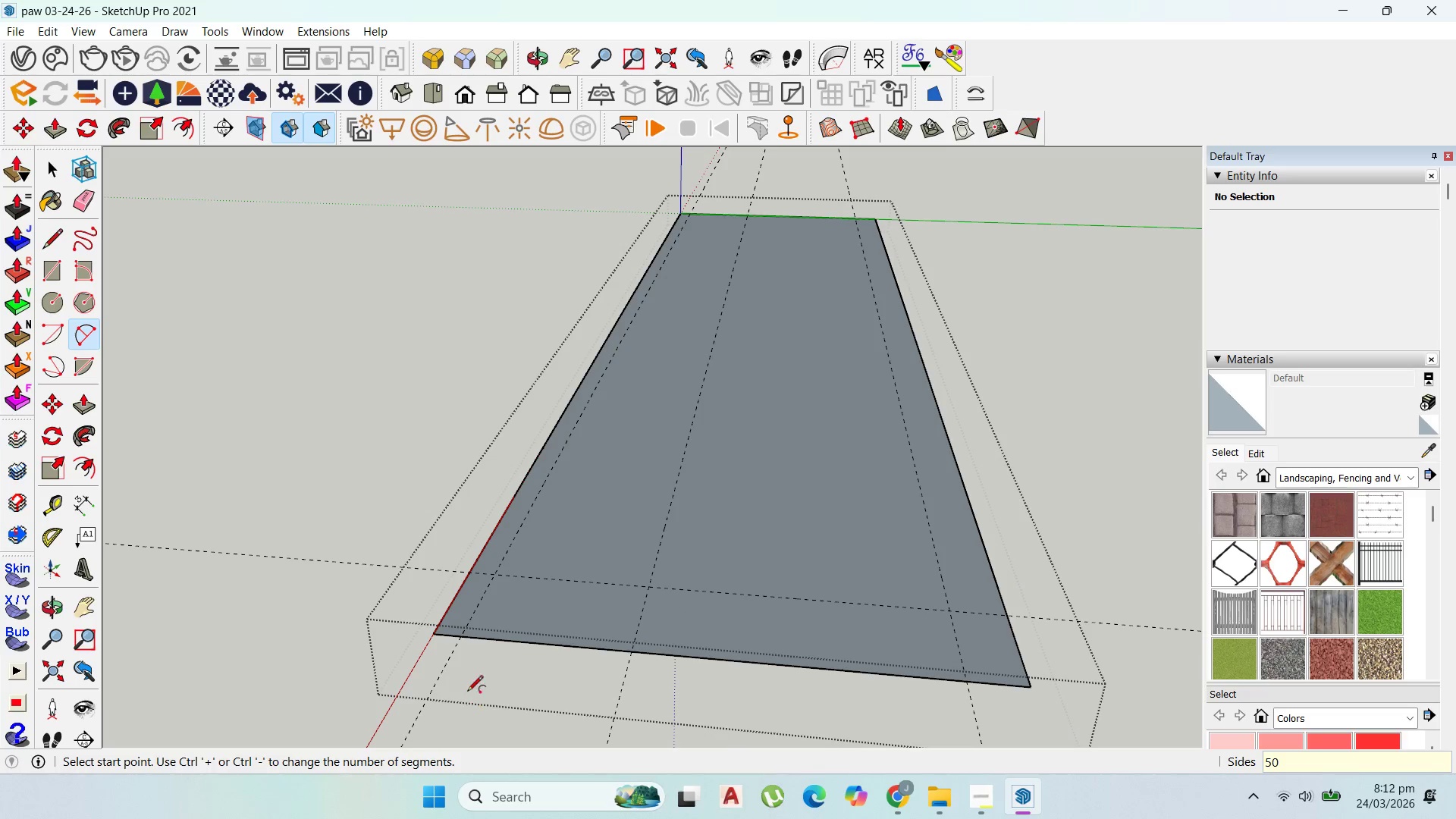 
scroll: coordinate [479, 671], scroll_direction: up, amount: 1.0
 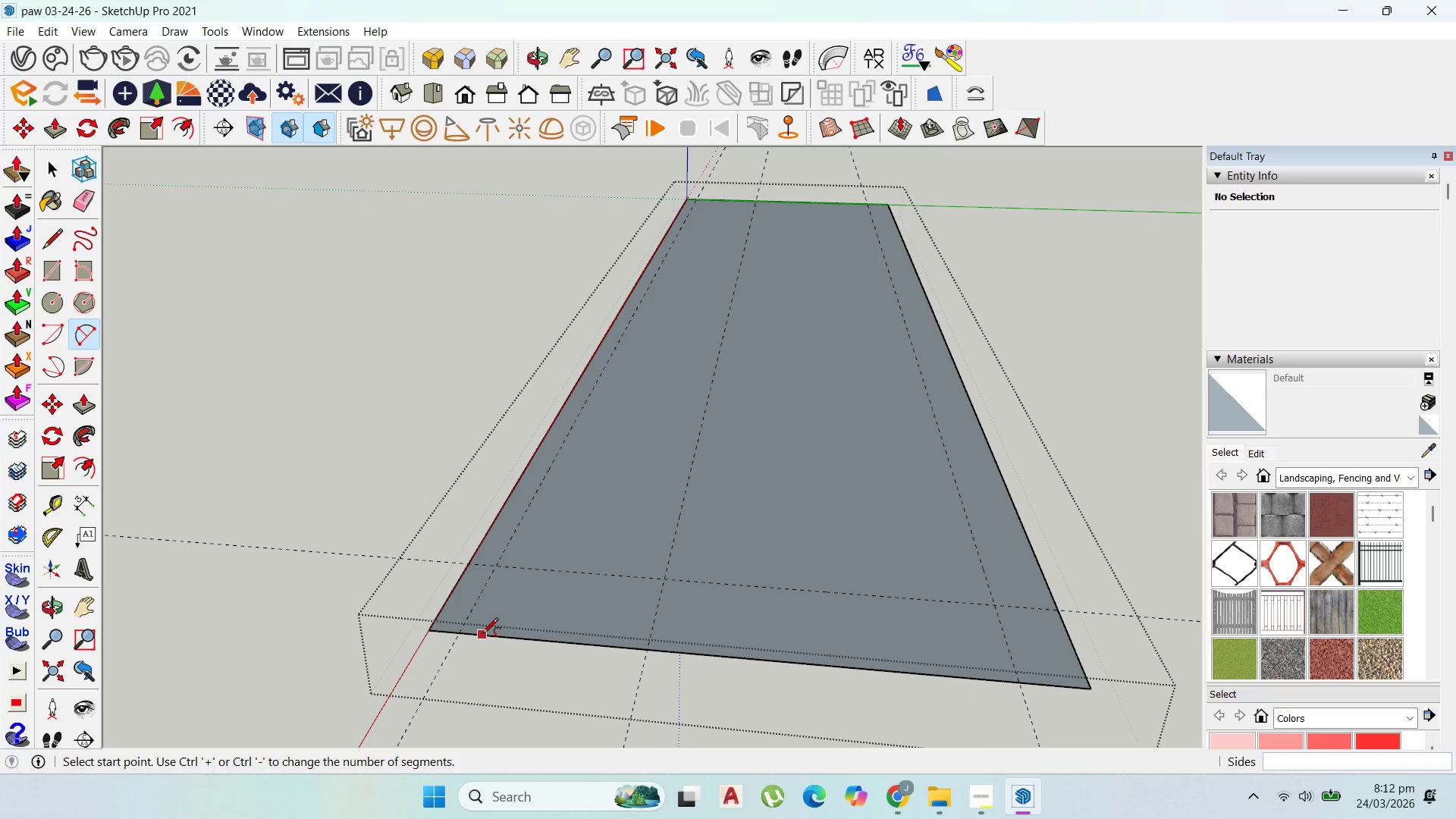 
left_click([482, 633])
 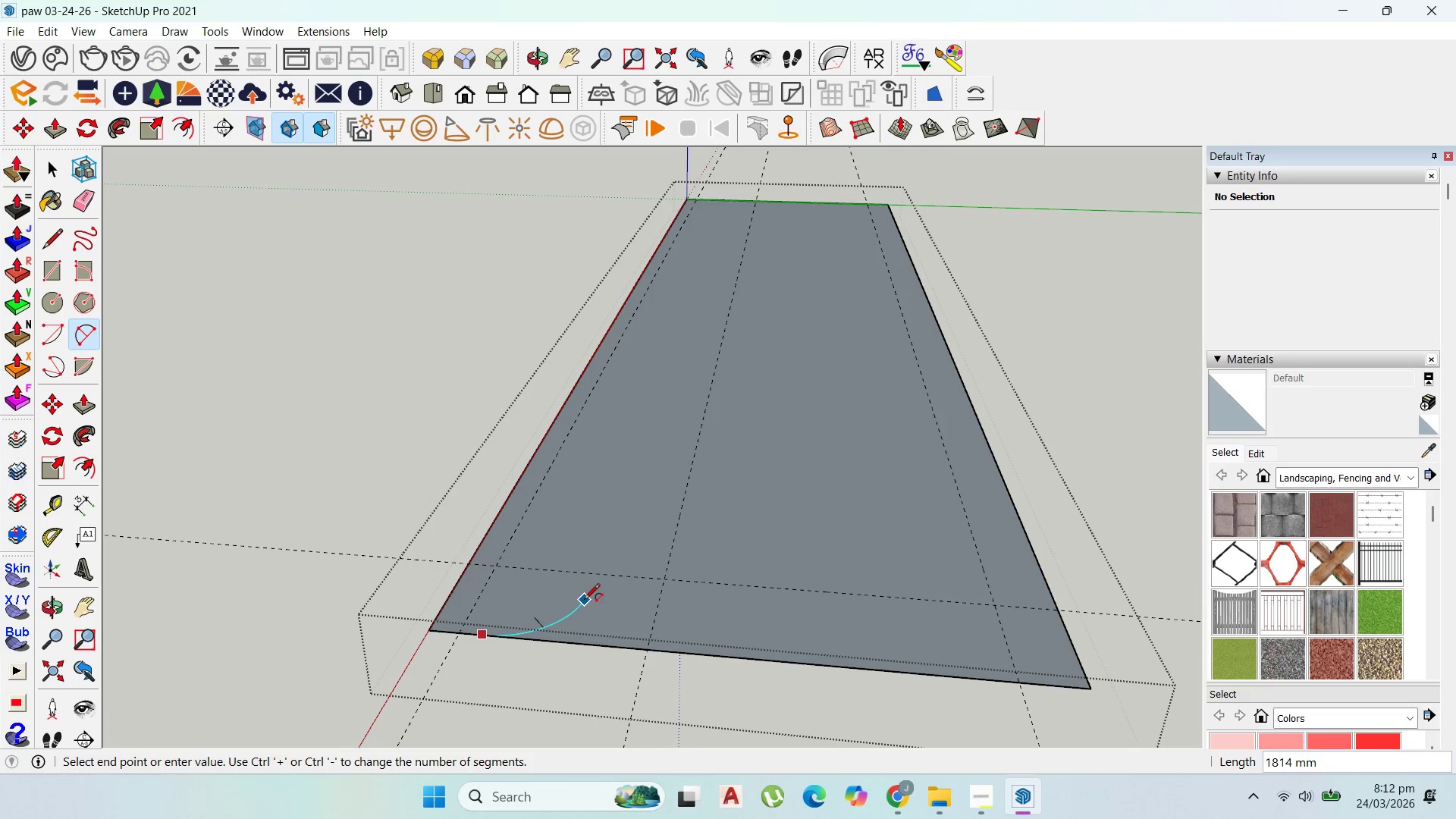 
key(Escape)
 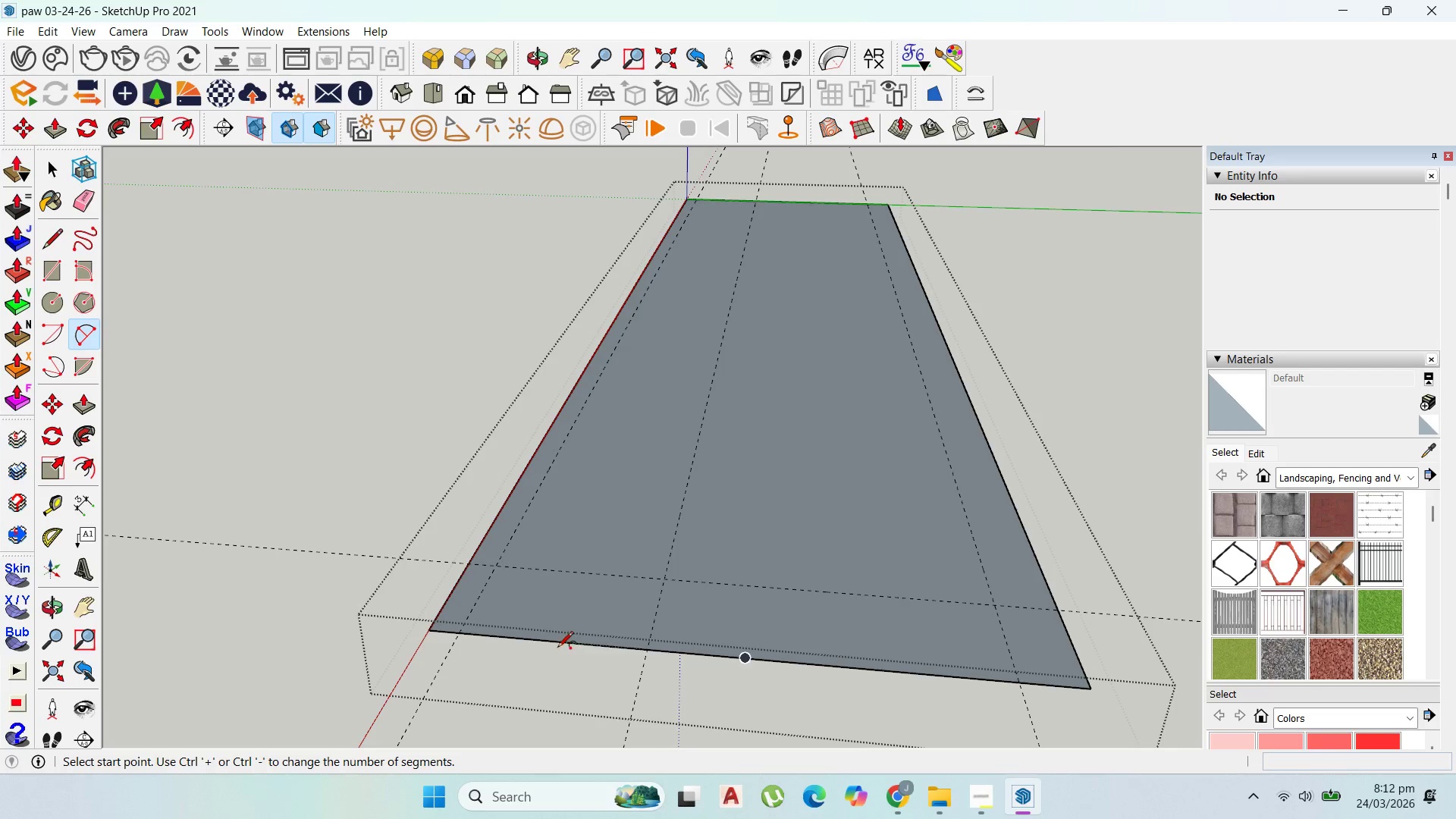 
left_click_drag(start_coordinate=[557, 648], to_coordinate=[557, 643])
 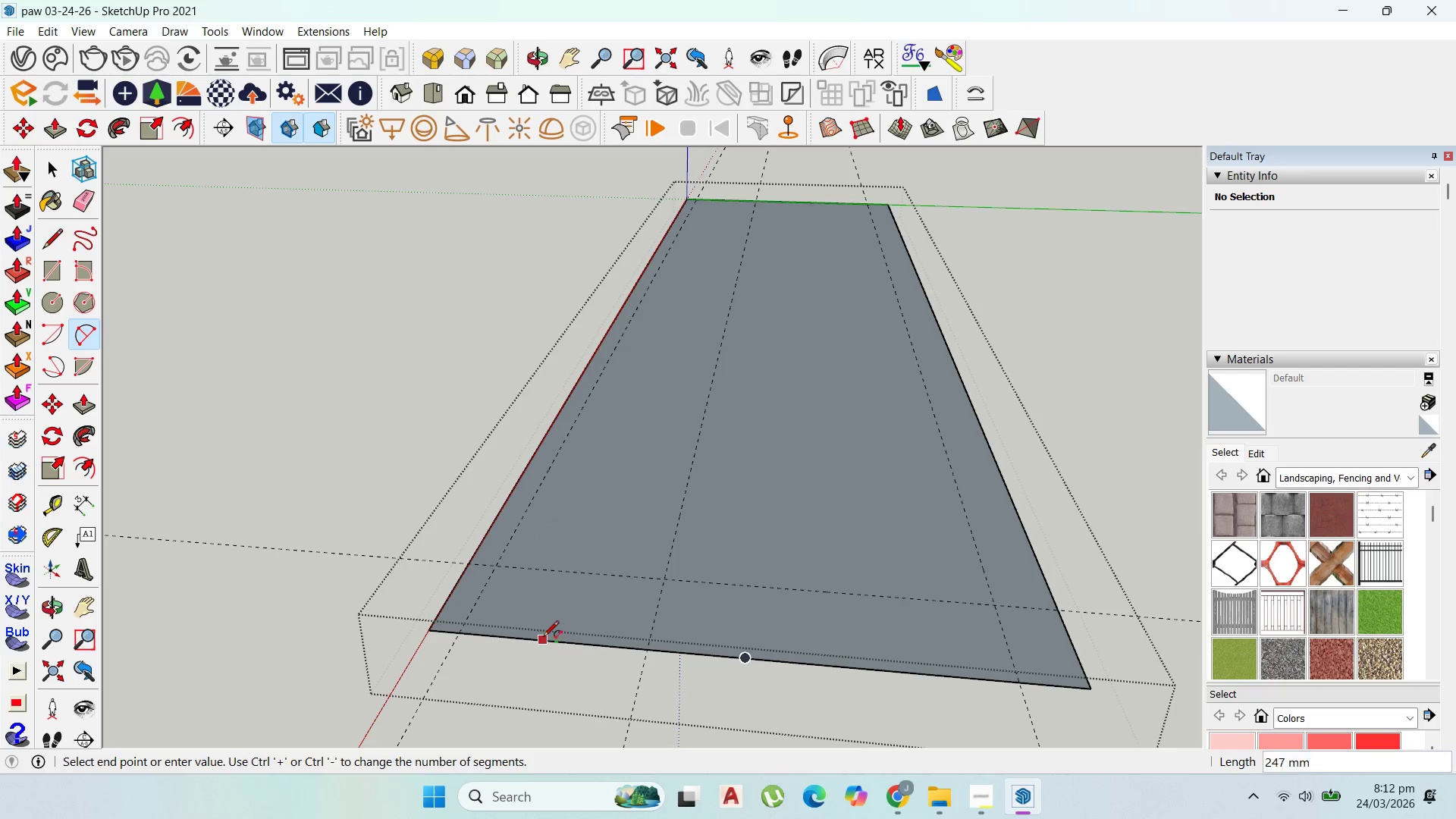 
left_click([542, 639])
 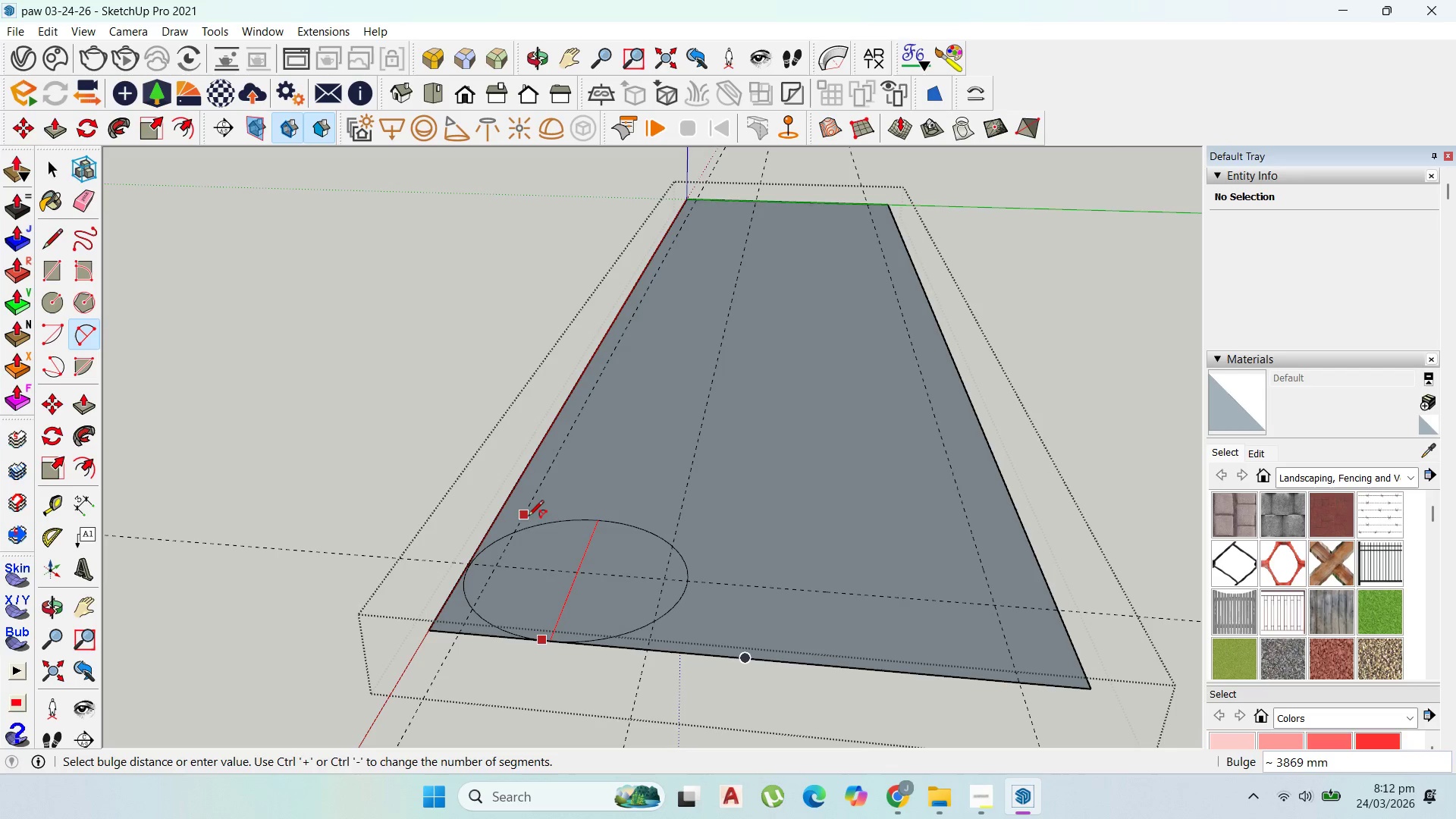 
key(Escape)
 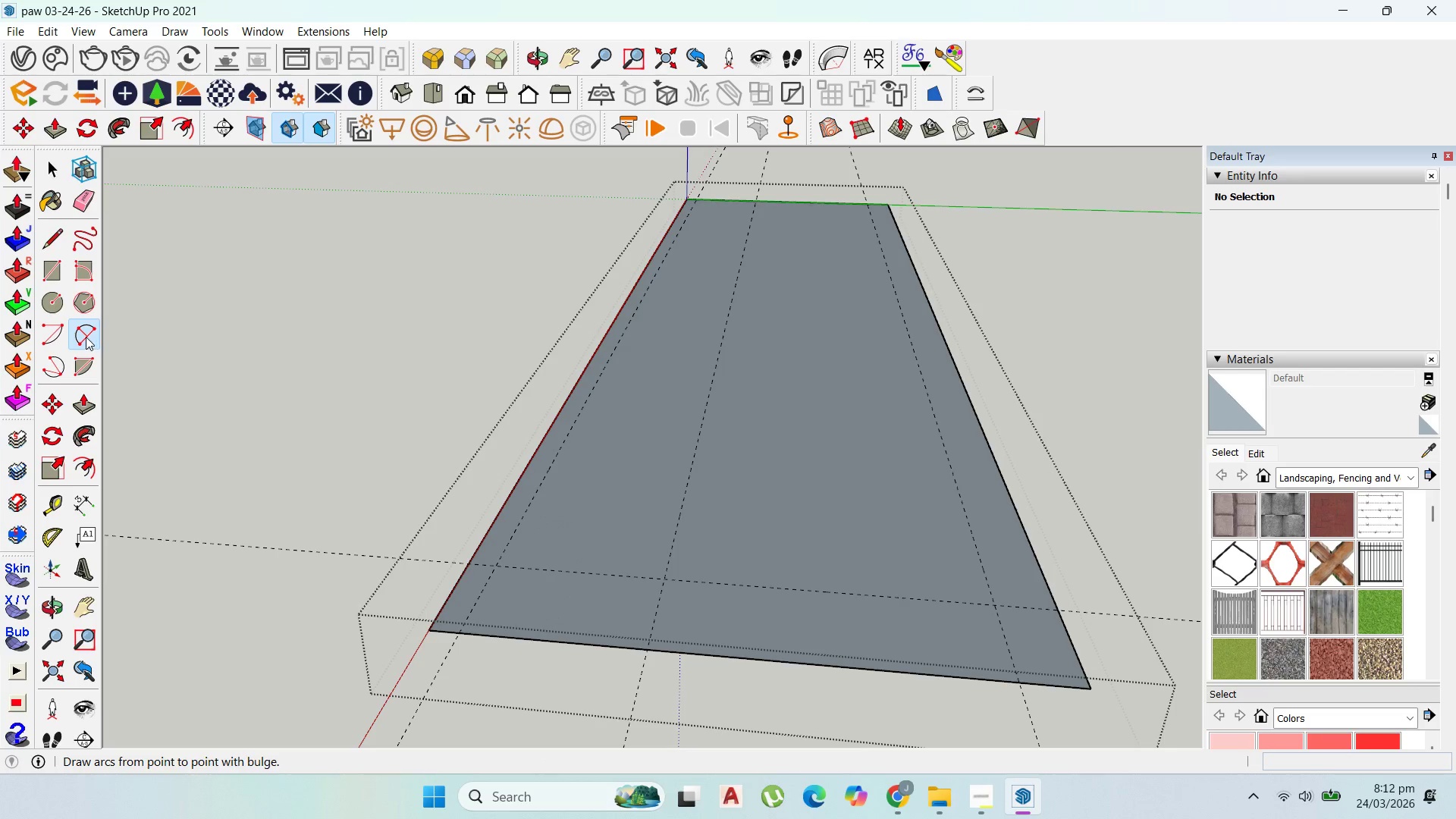 
left_click([86, 337])
 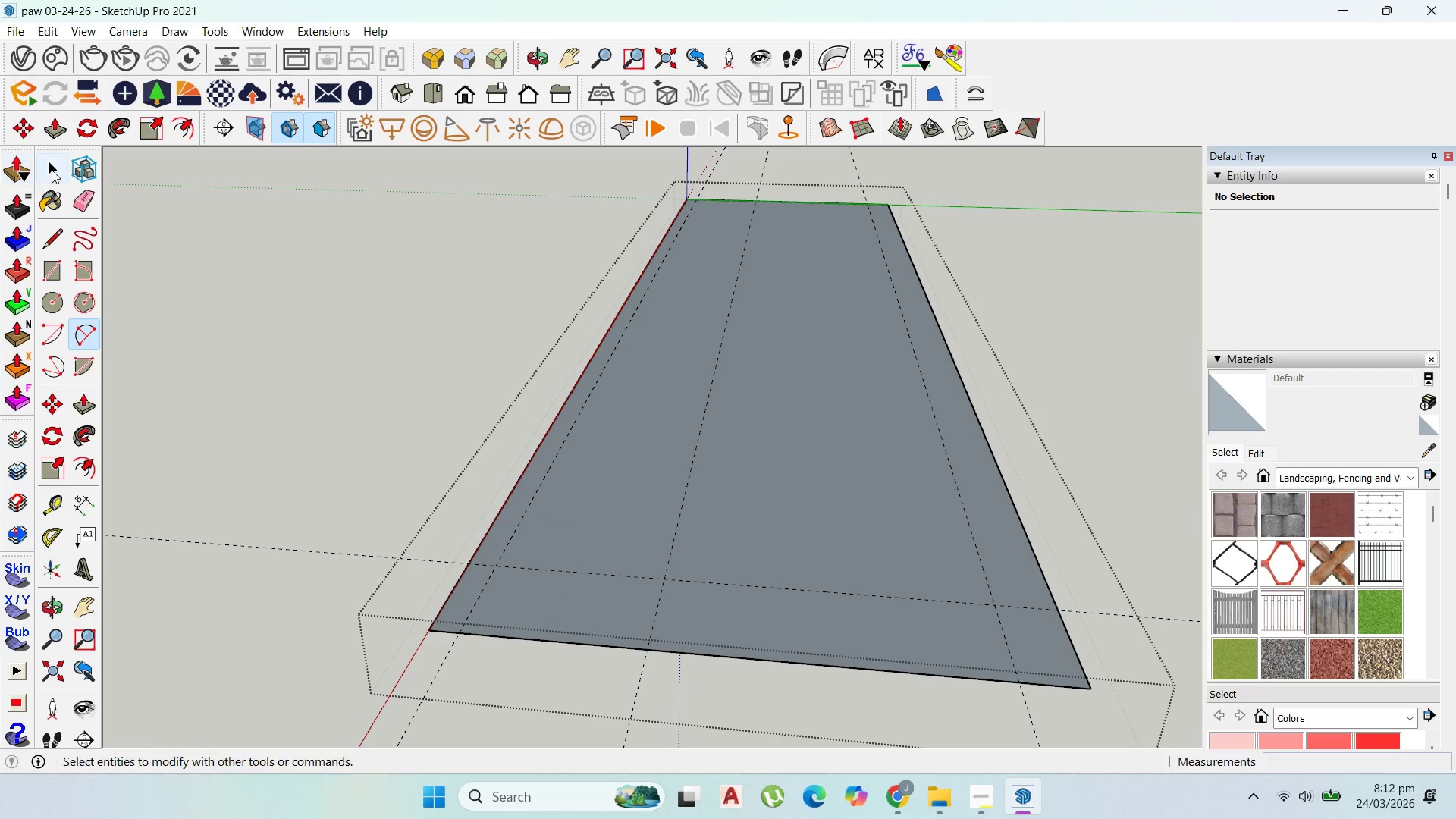 
left_click([53, 168])
 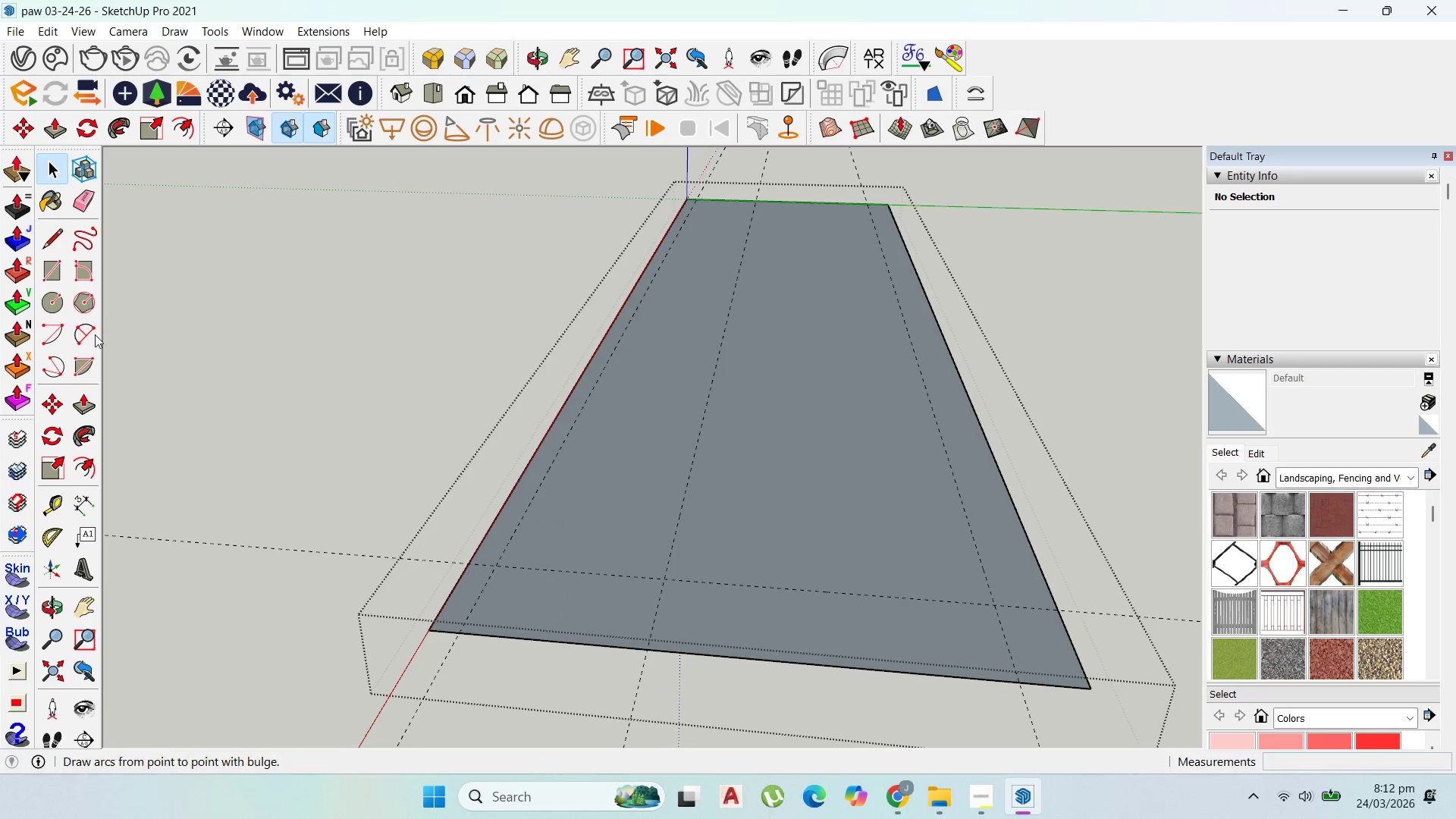 
left_click([91, 334])
 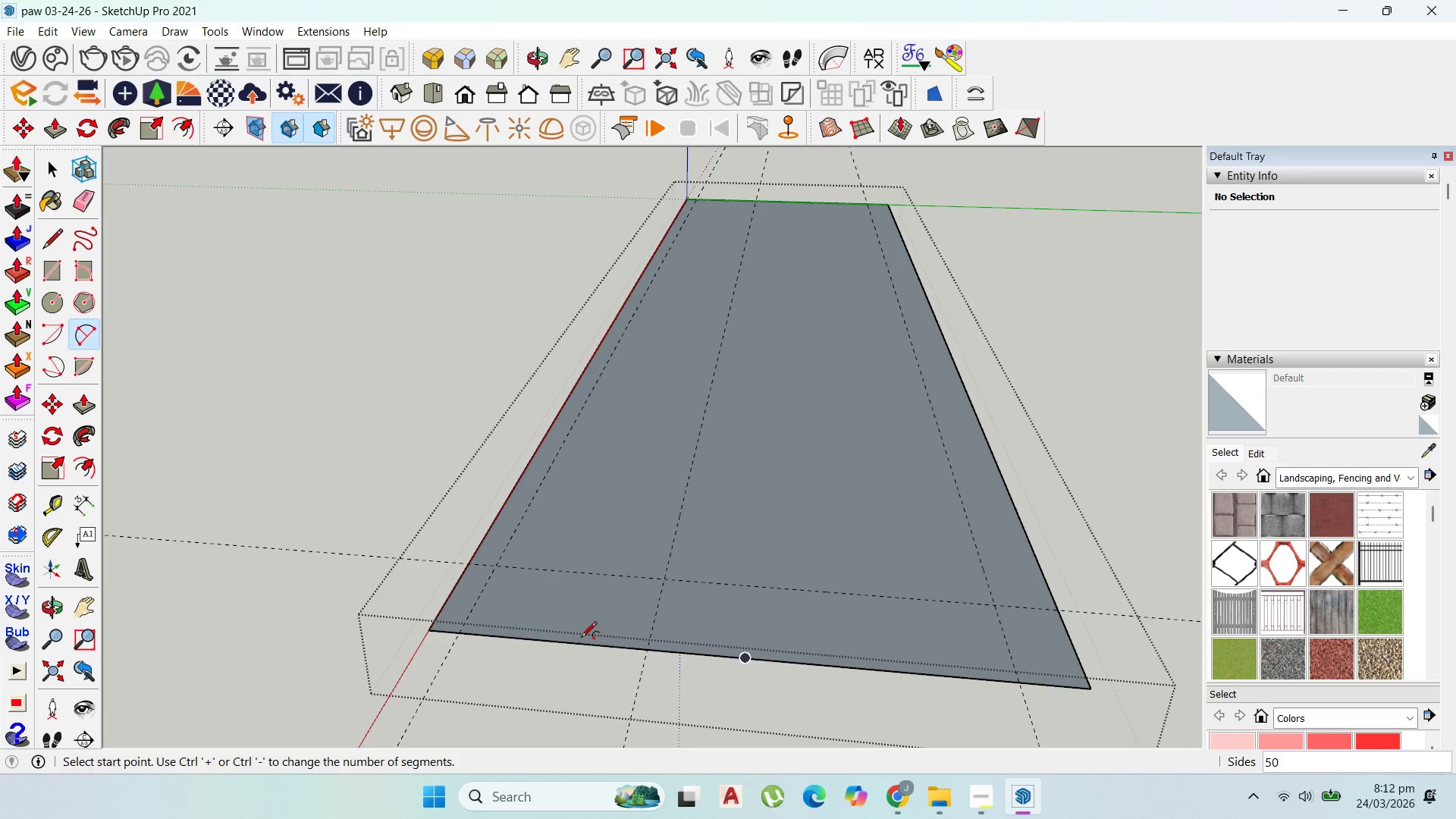 
left_click([577, 643])
 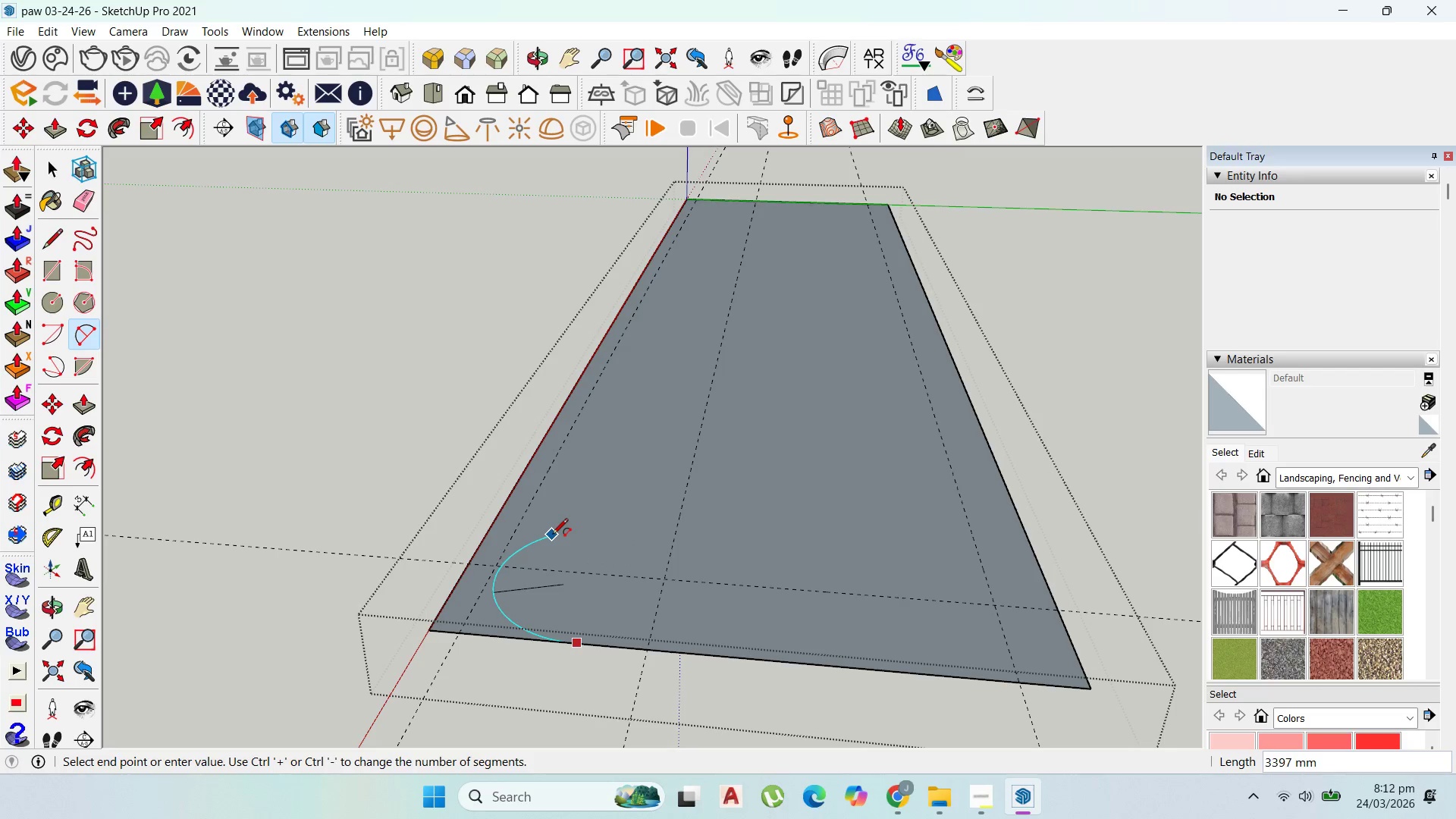 
wait(10.89)
 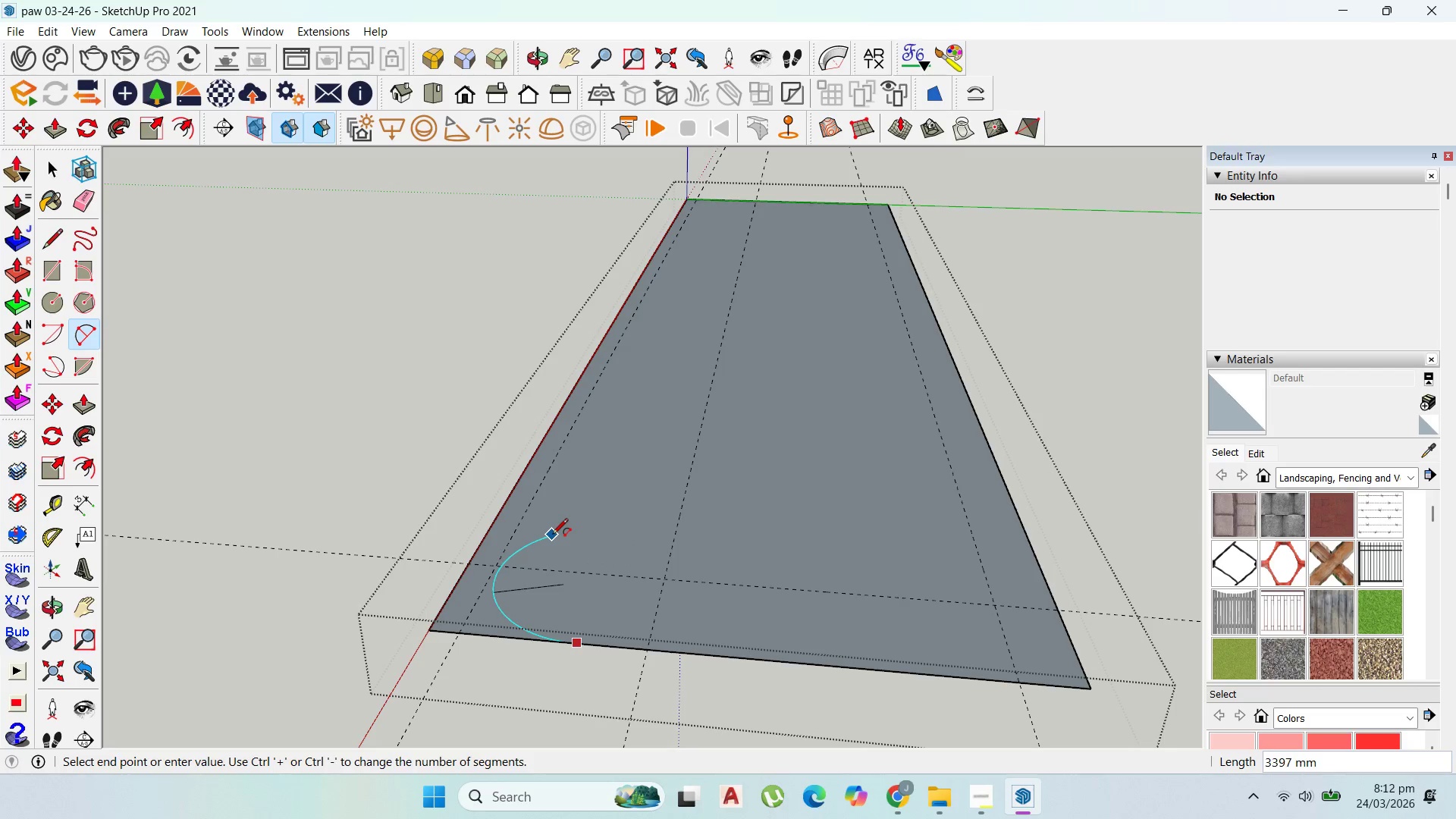 
left_click([507, 558])
 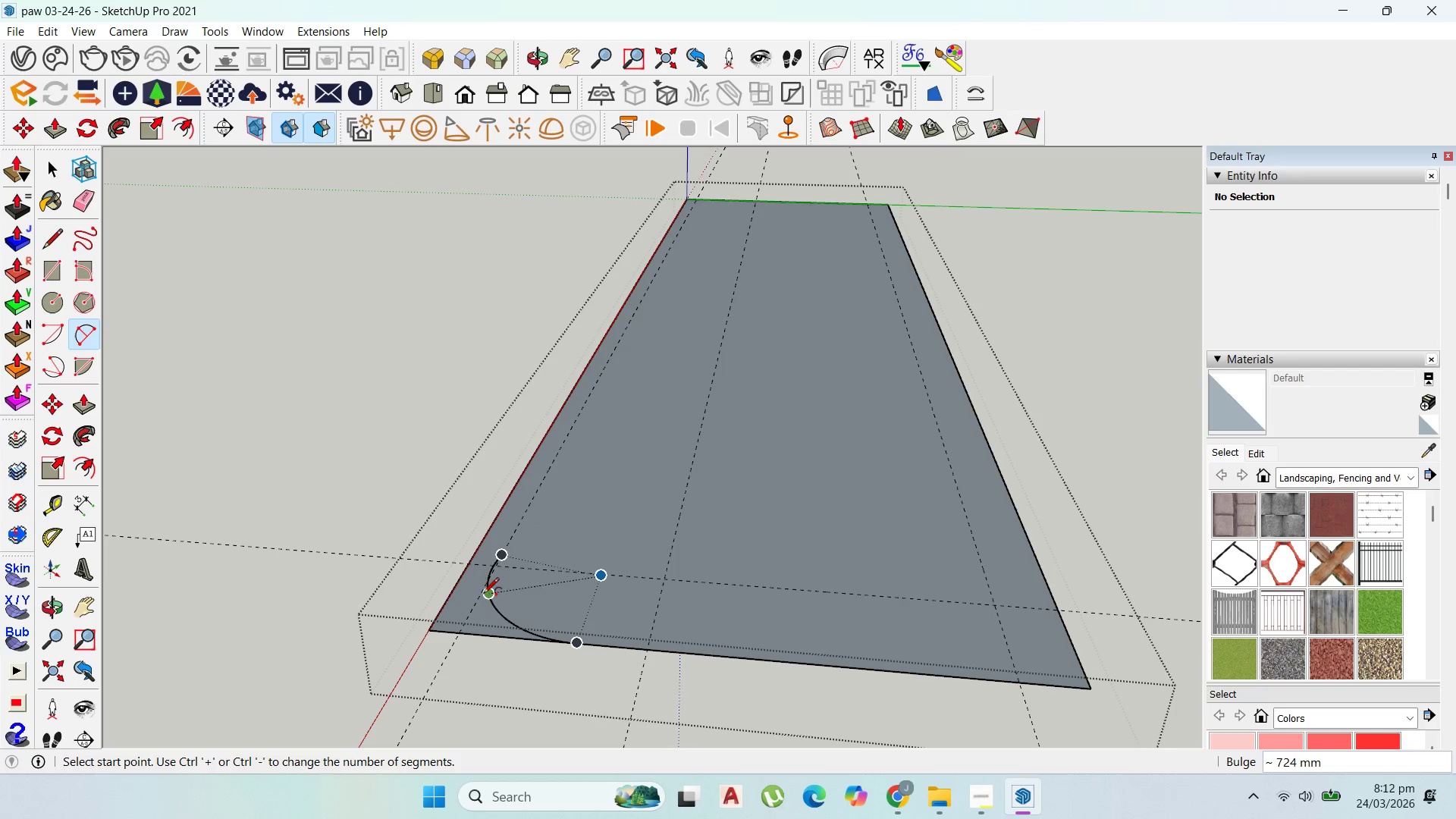 
key(Escape)
 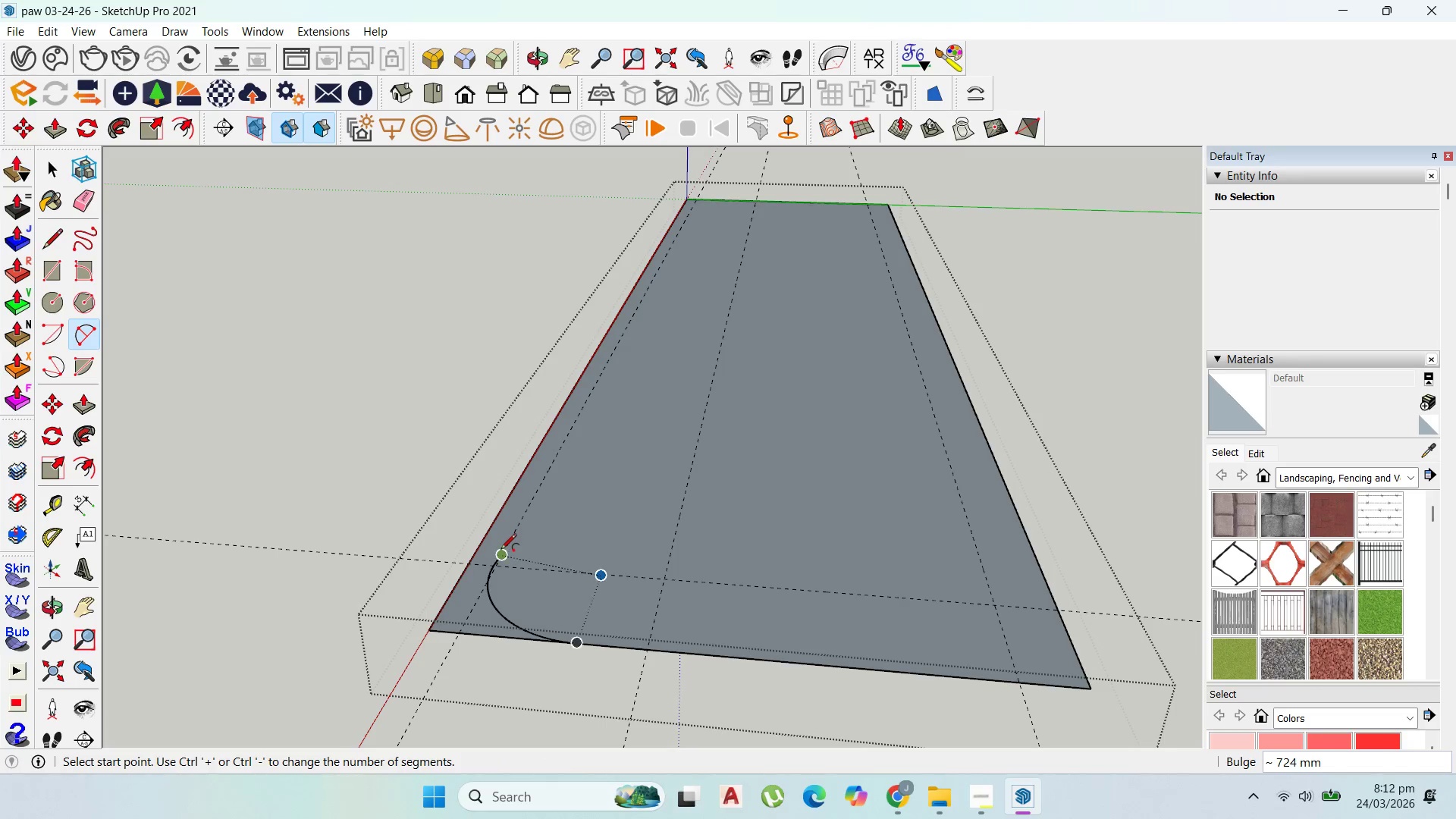 
left_click_drag(start_coordinate=[501, 551], to_coordinate=[510, 551])
 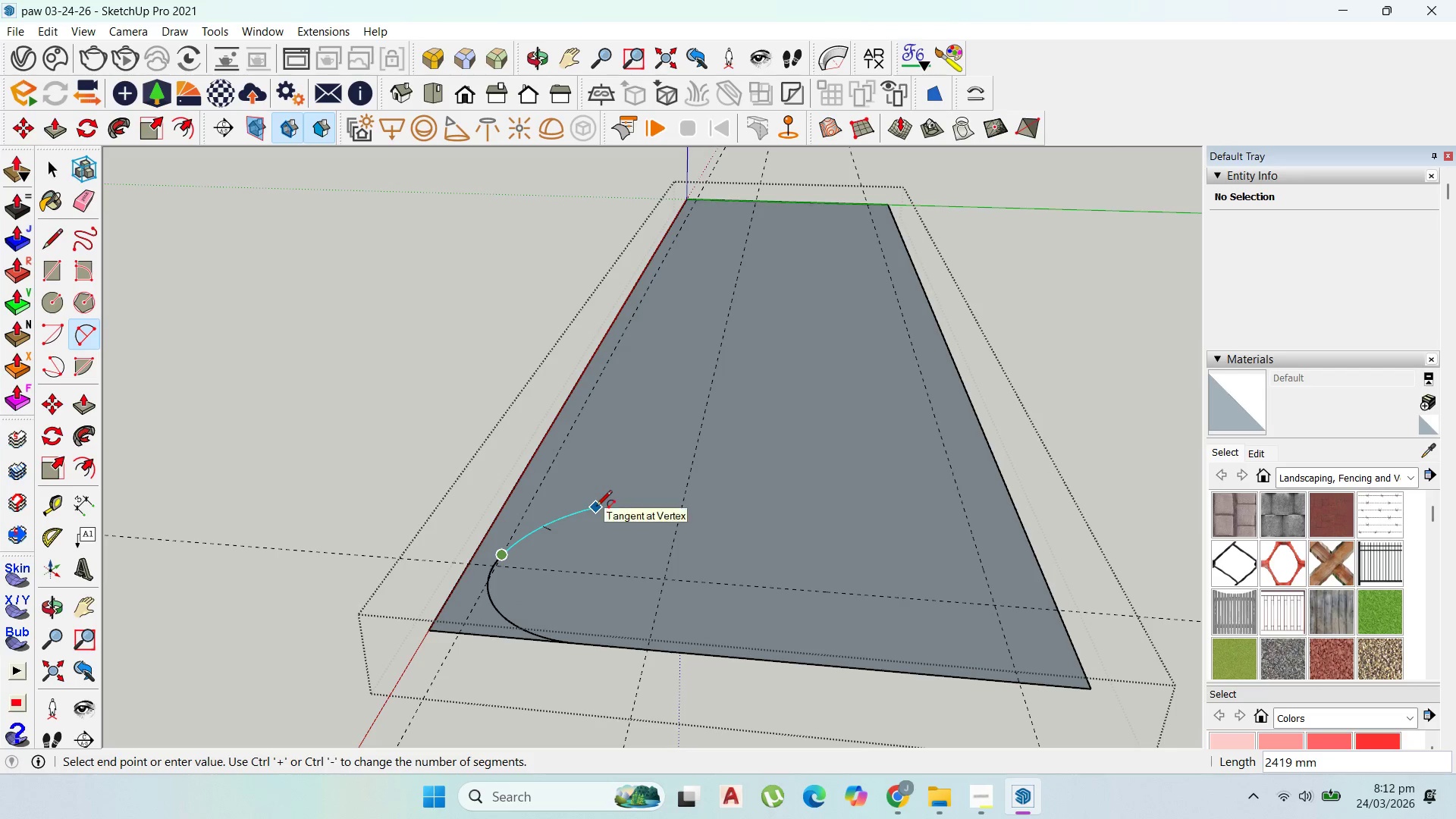 
scroll: coordinate [610, 634], scroll_direction: down, amount: 3.0
 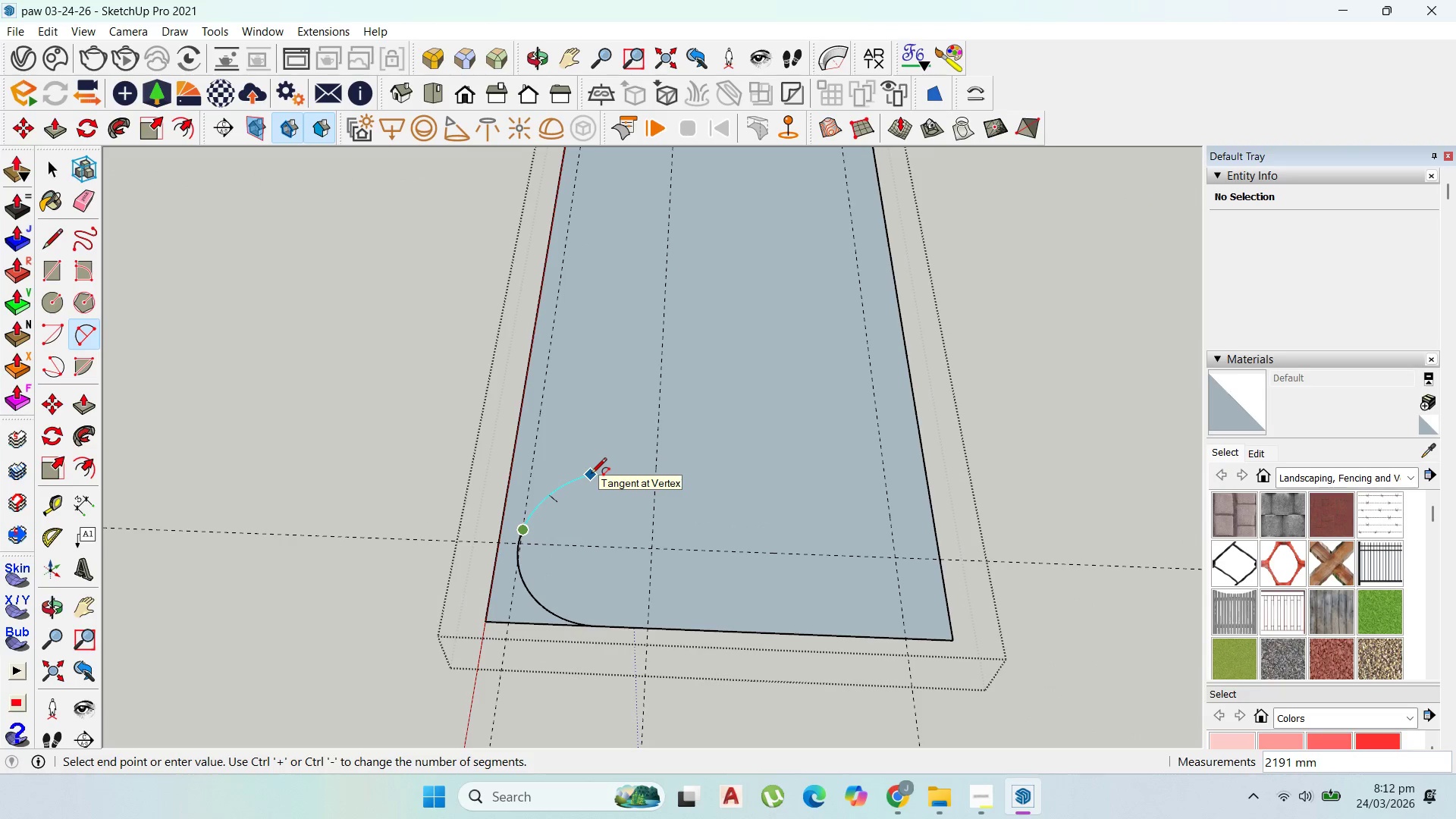 
key(Escape)
 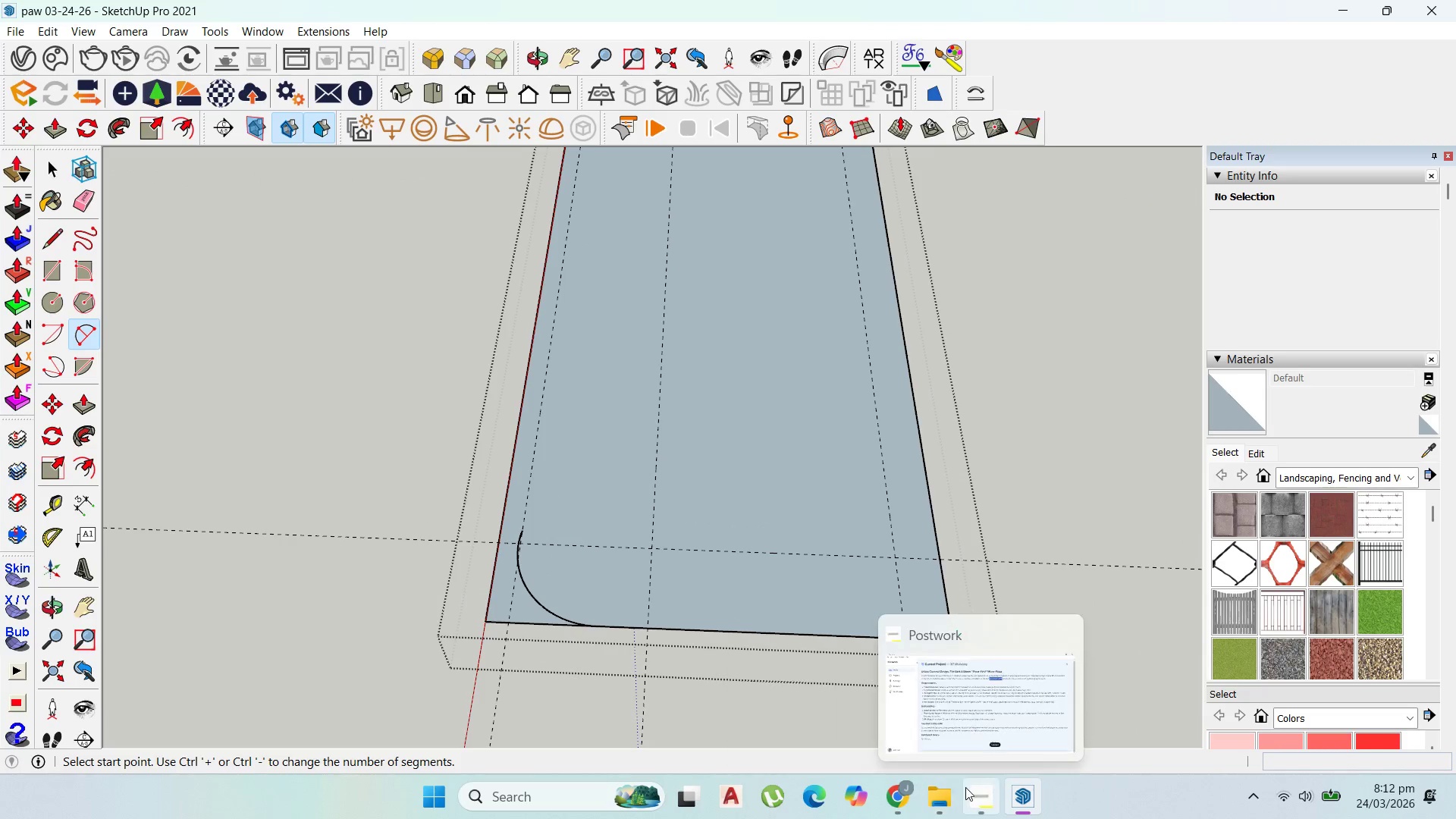 
left_click([970, 789])
 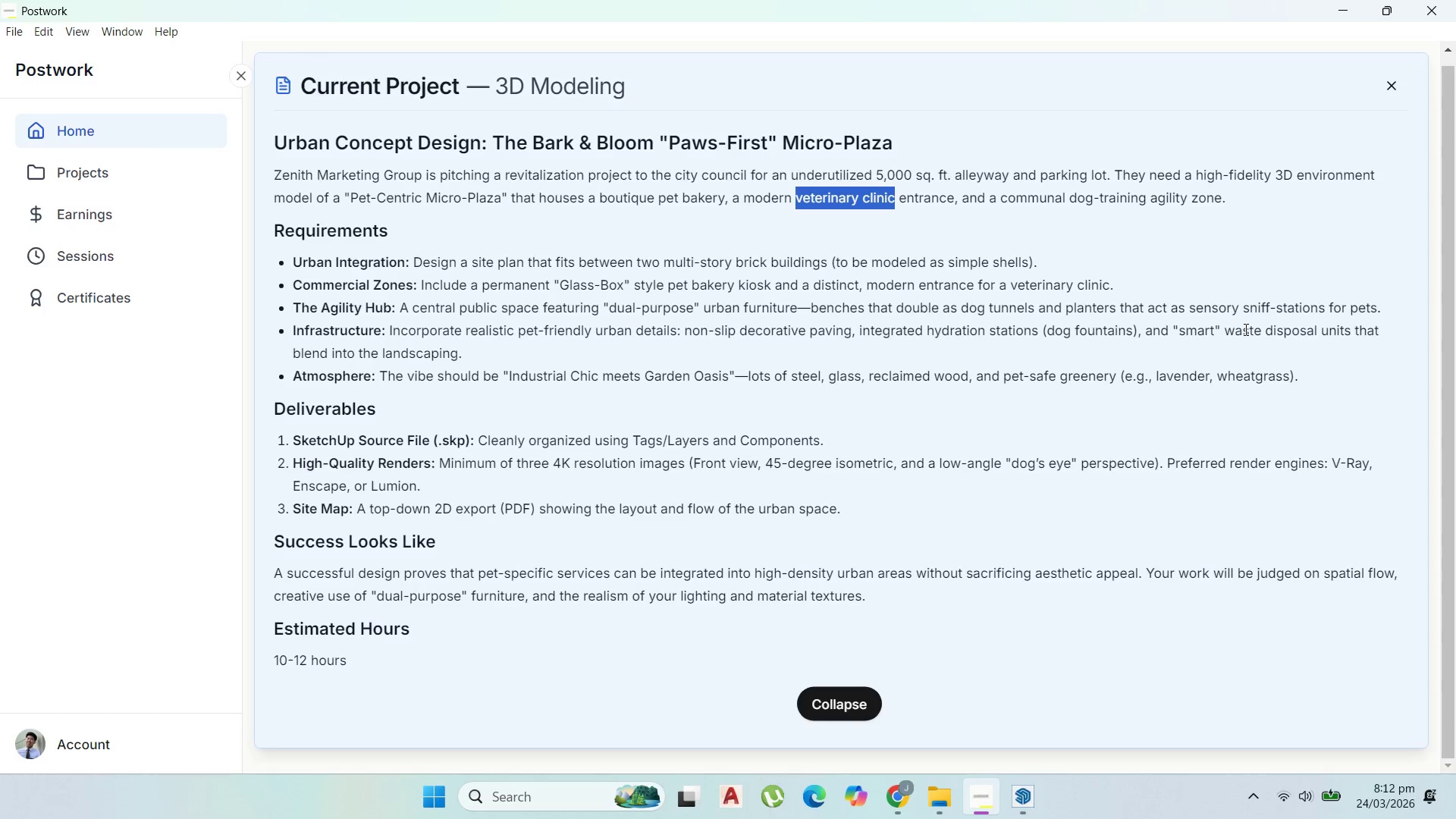 
wait(12.69)
 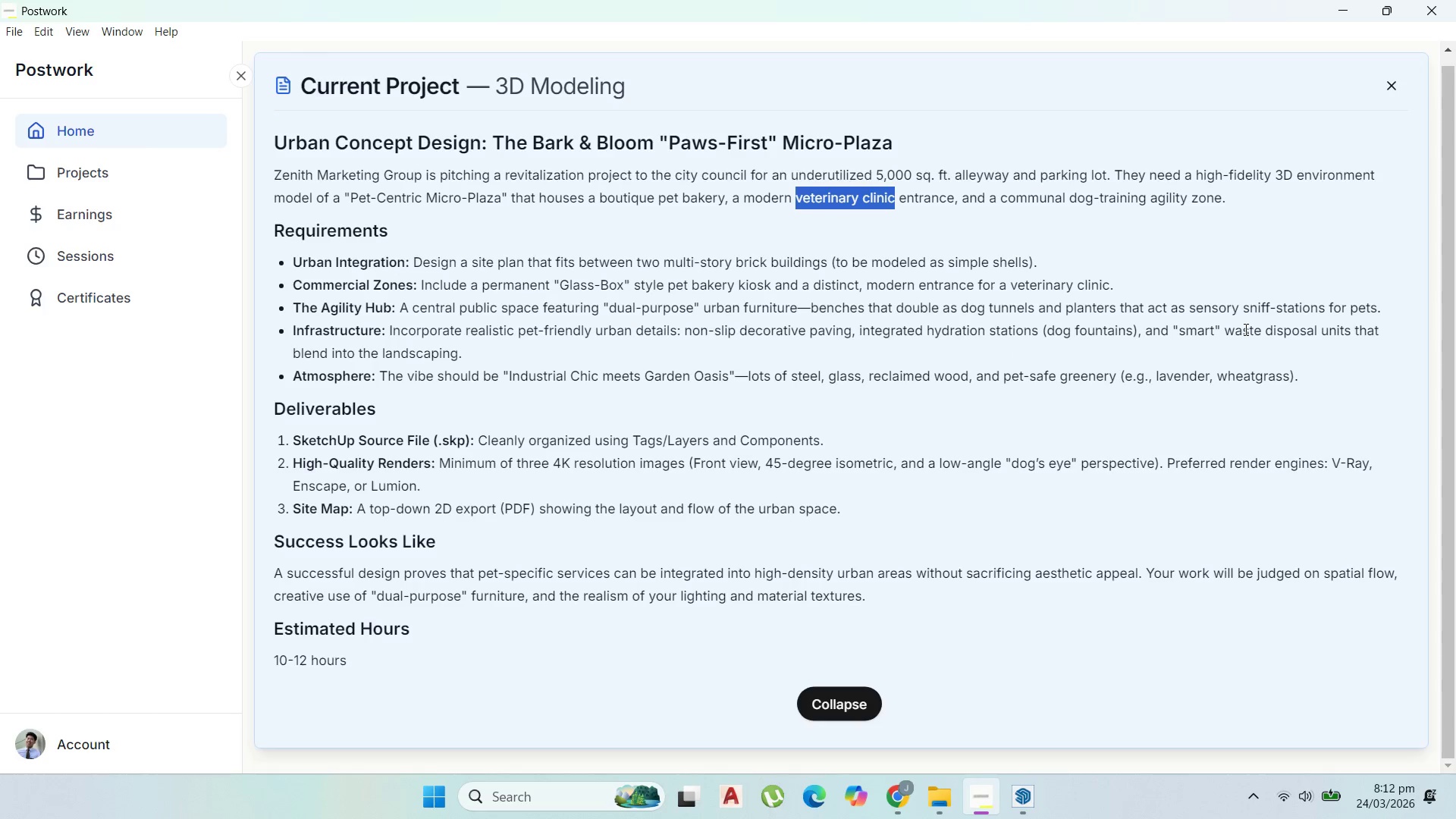 
left_click([1353, 9])
 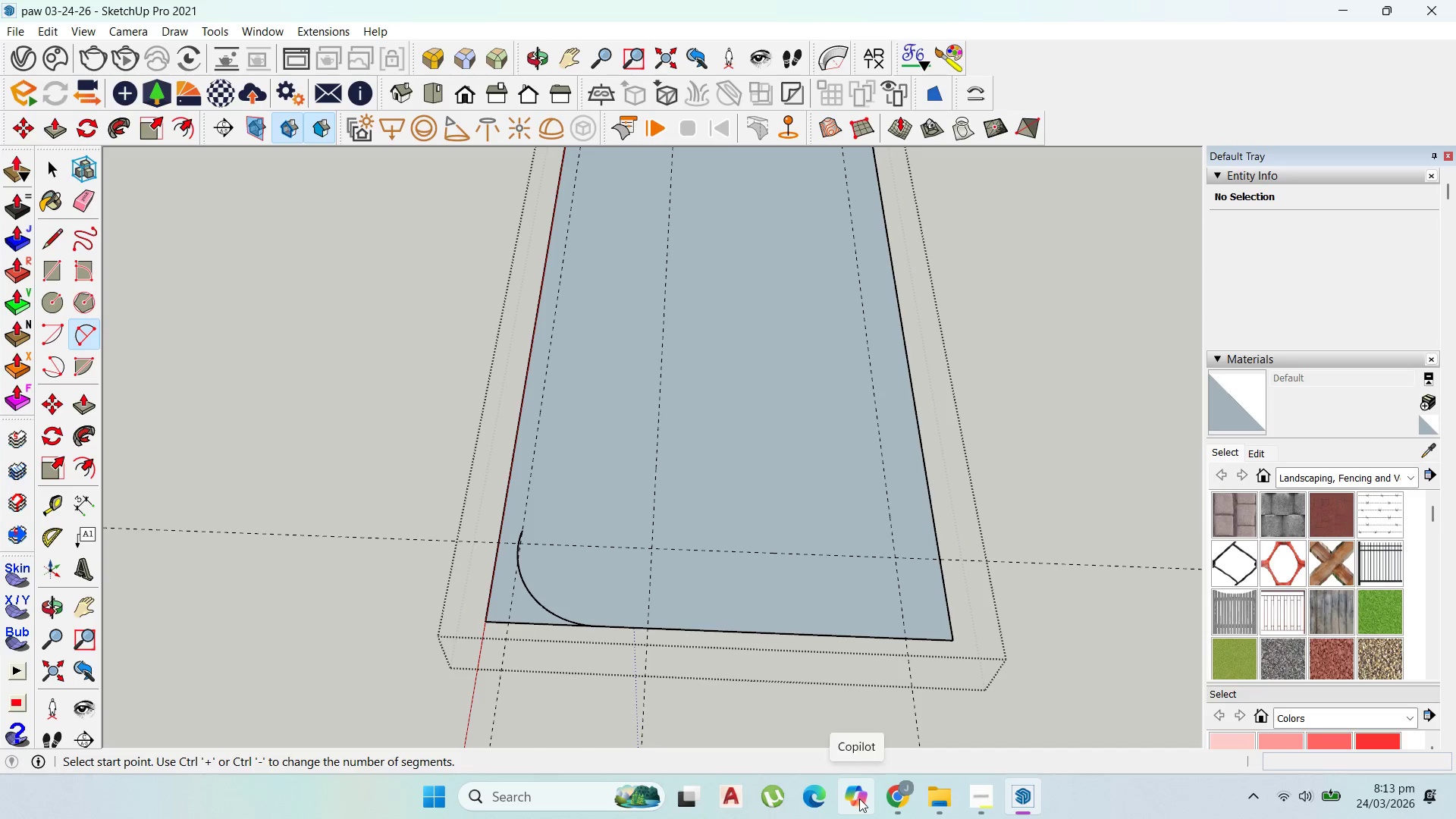 
left_click([882, 801])
 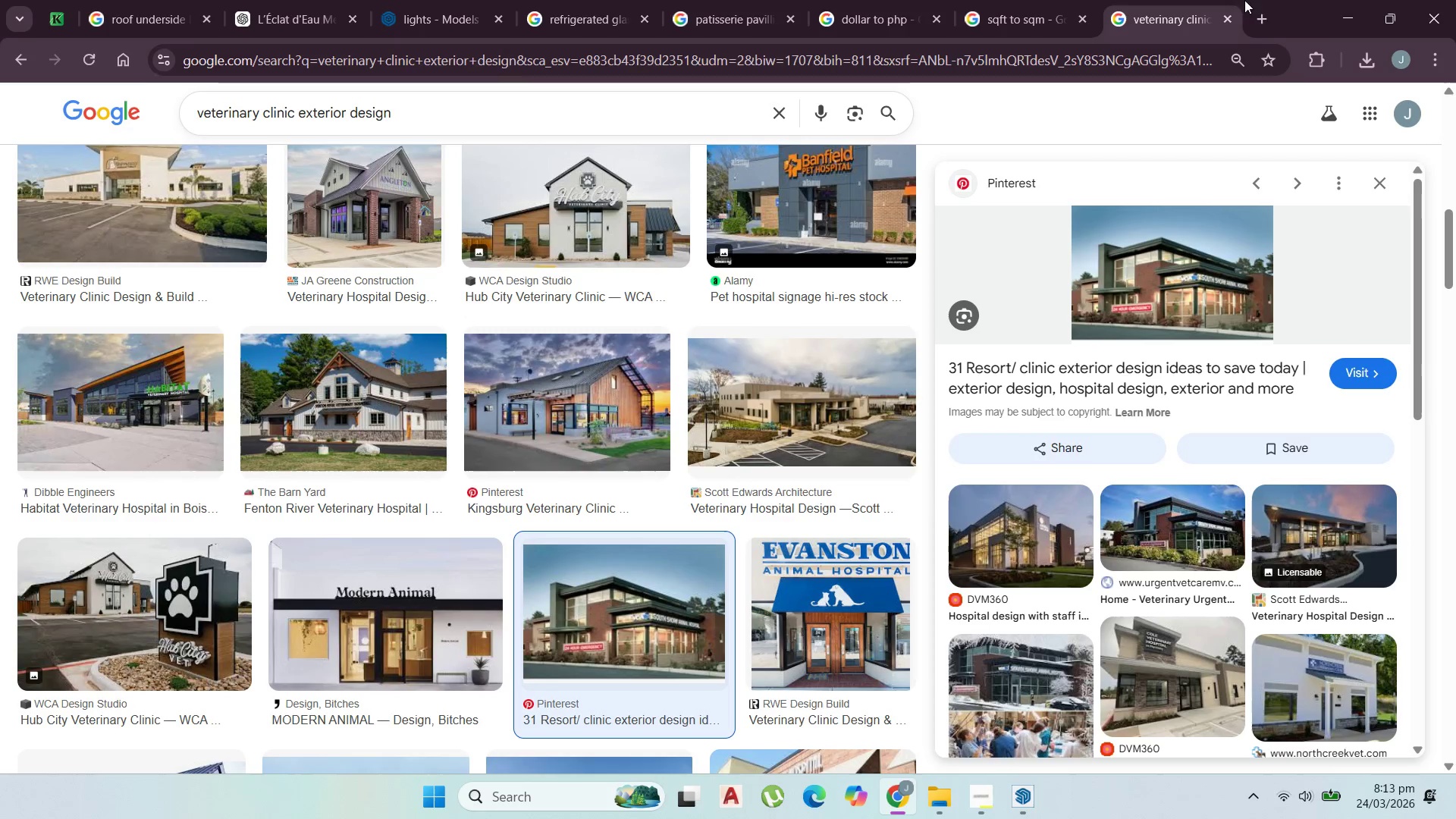 
left_click([1263, 14])
 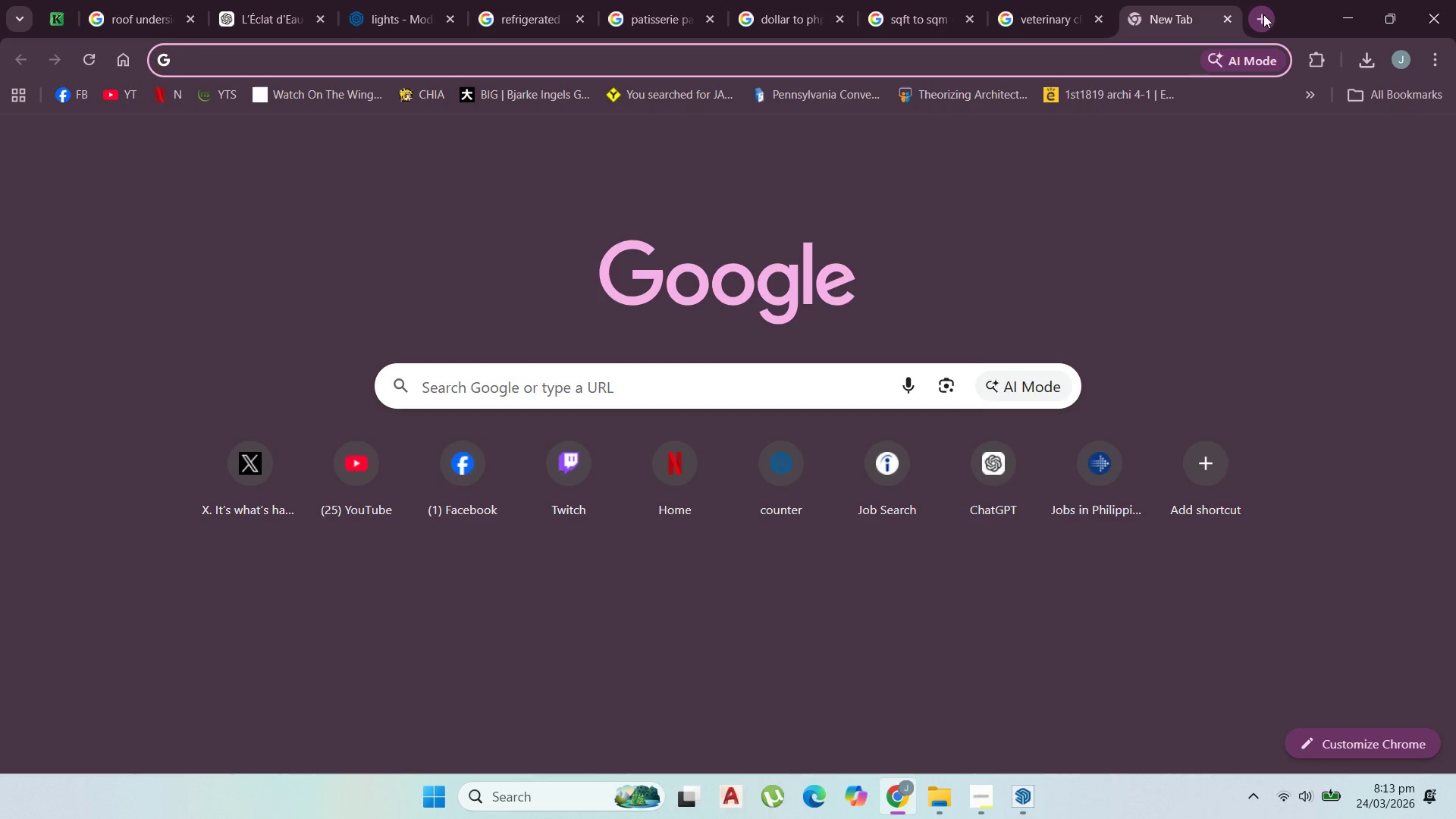 
type(pe p;al)
key(Backspace)
key(Backspace)
key(Backspace)
key(Backspace)
type(plaza)
 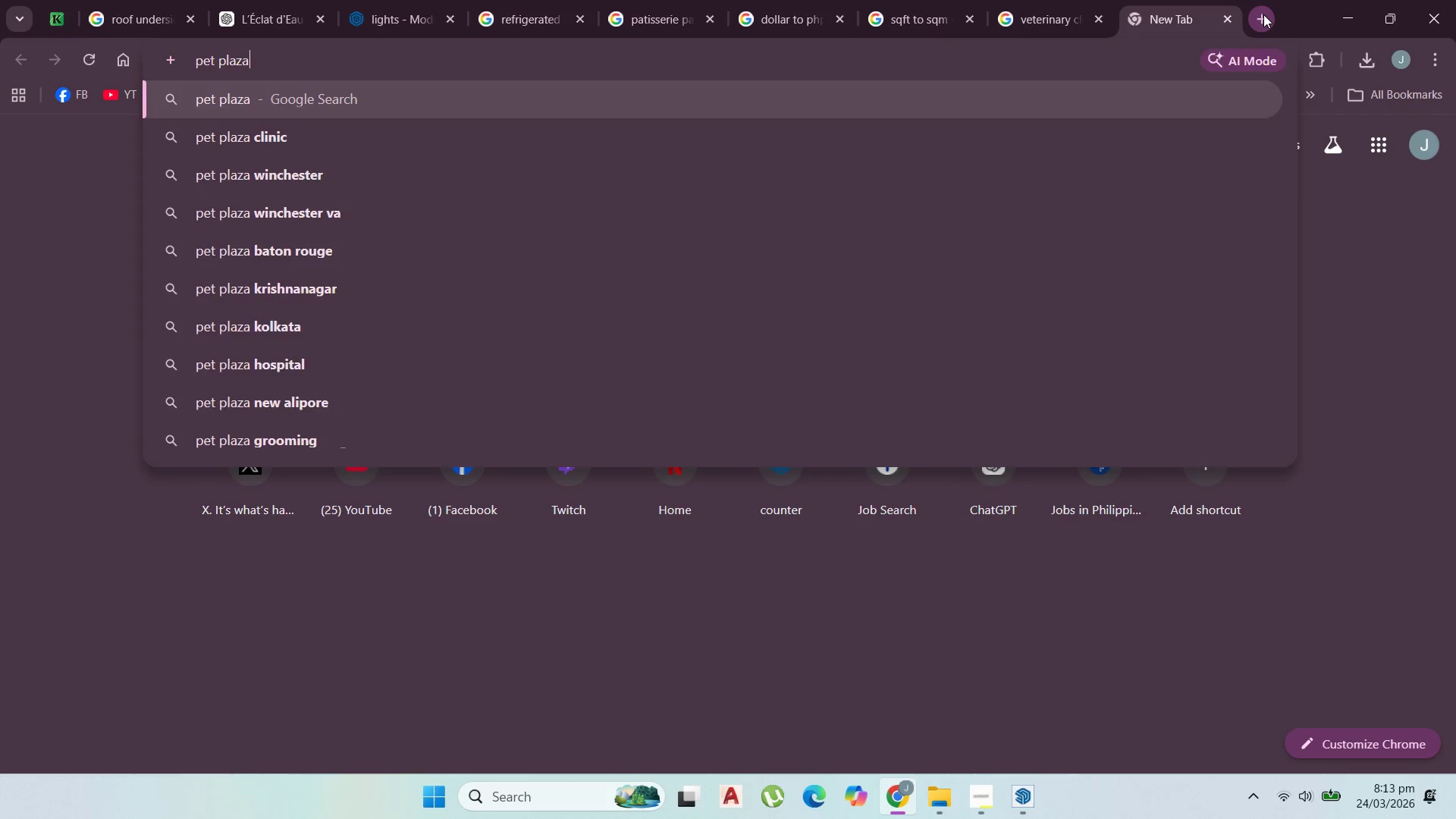 
key(Enter)